 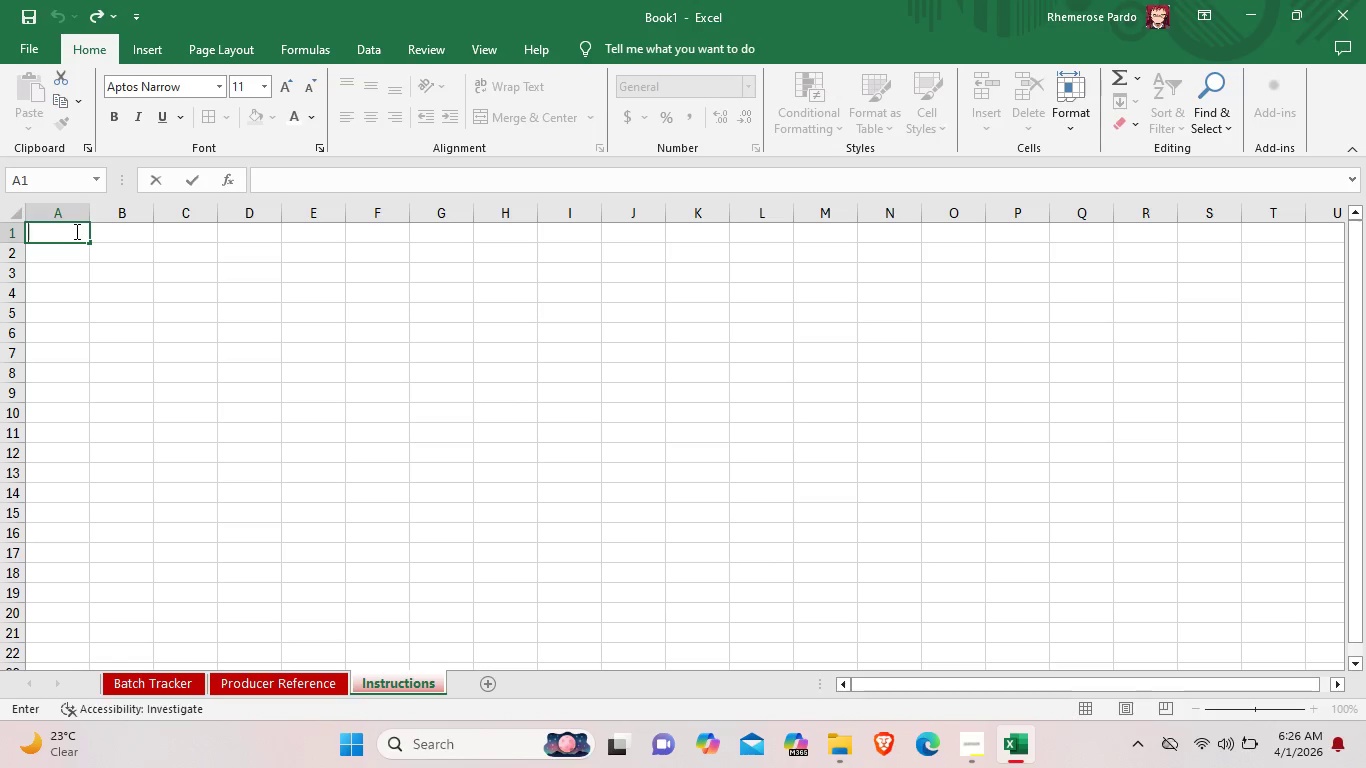 
left_click([75, 227])
 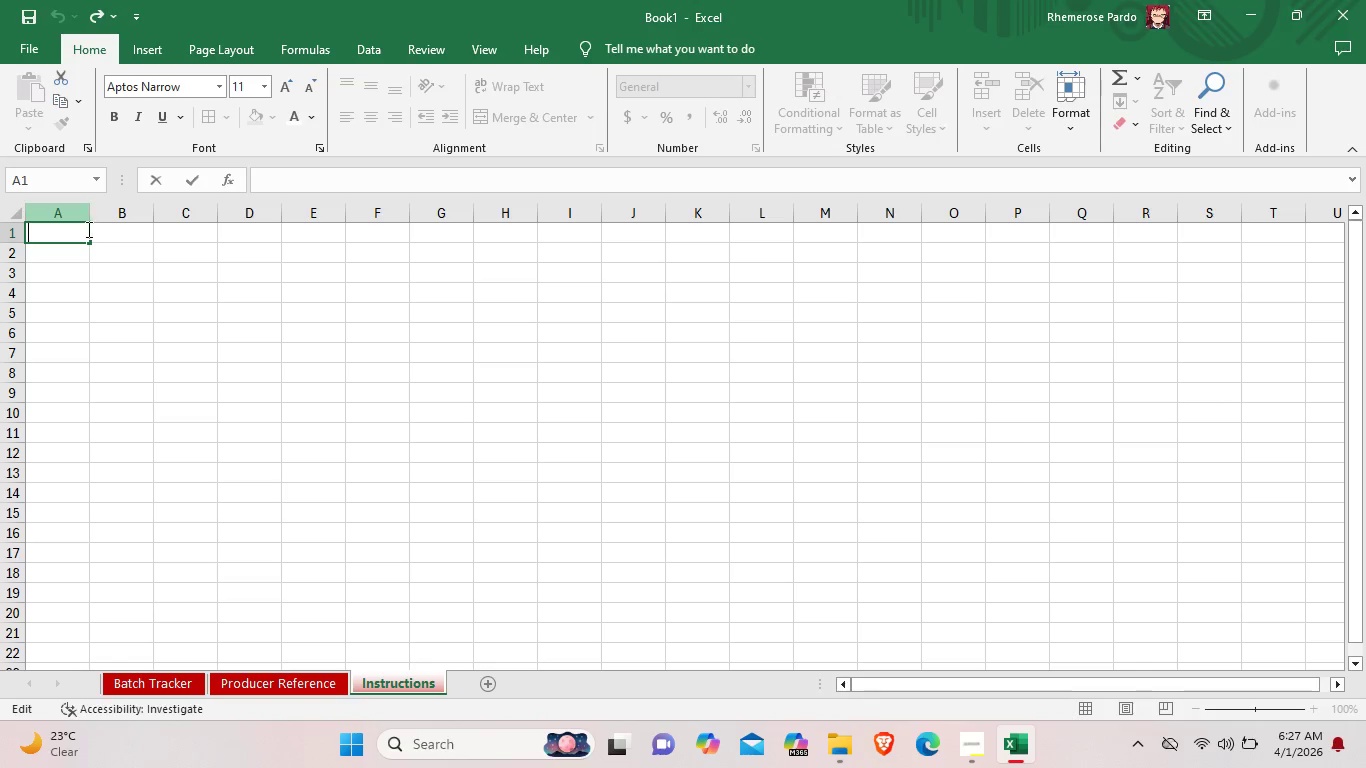 
wait(20.11)
 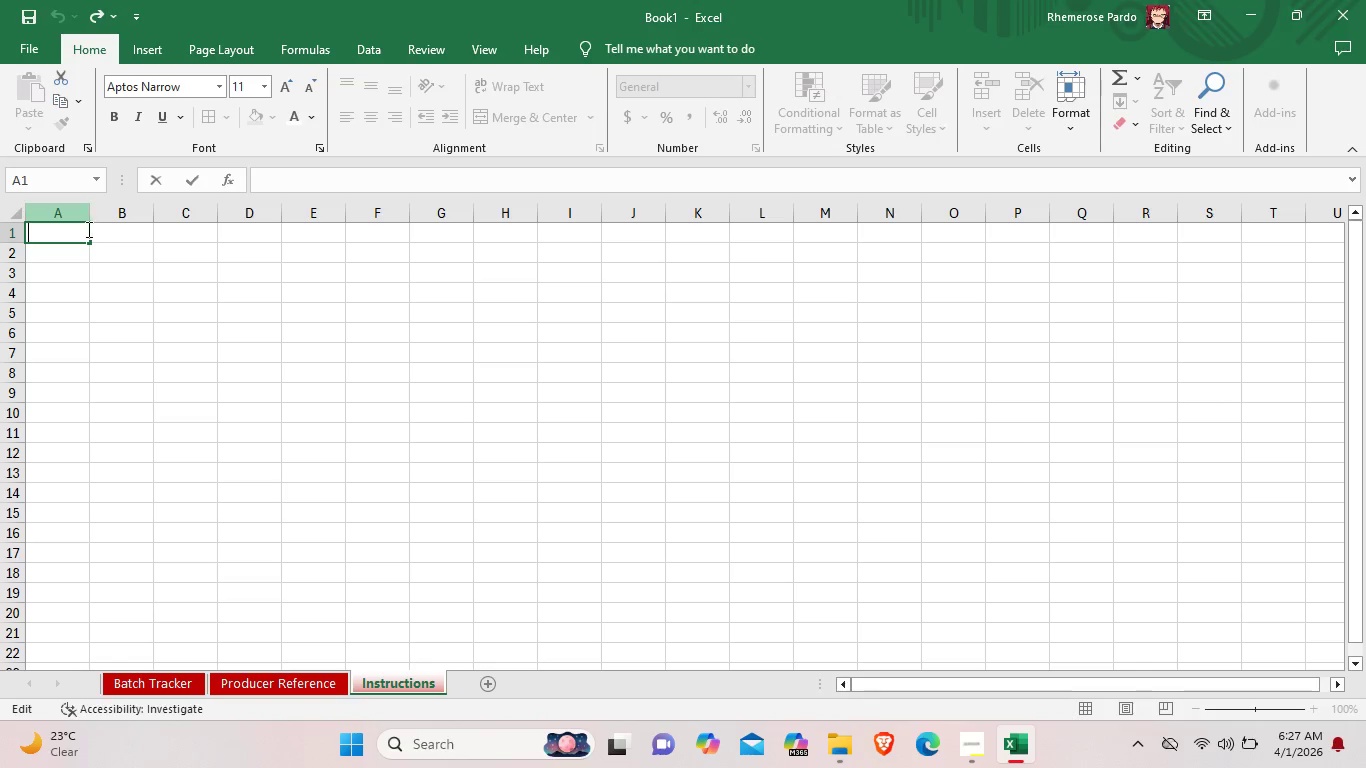 
left_click([161, 47])
 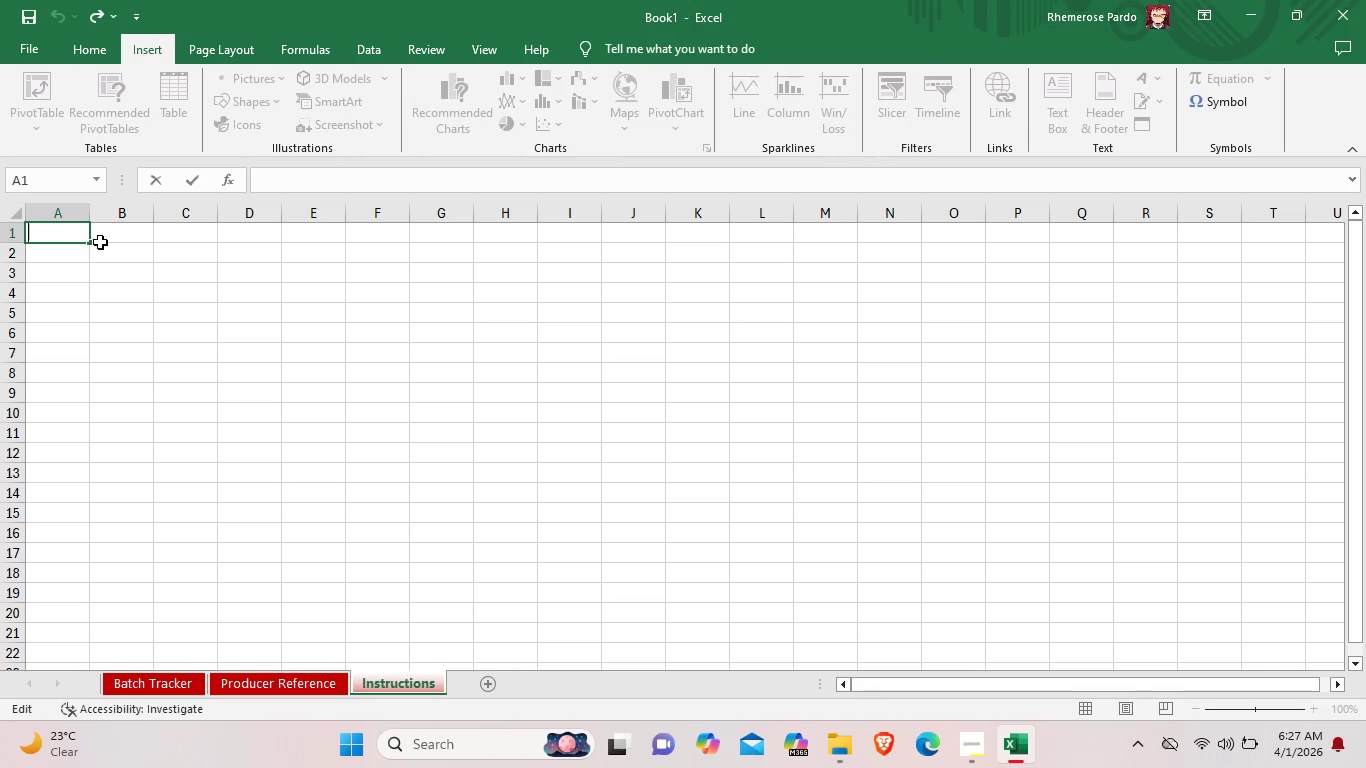 
left_click([100, 241])
 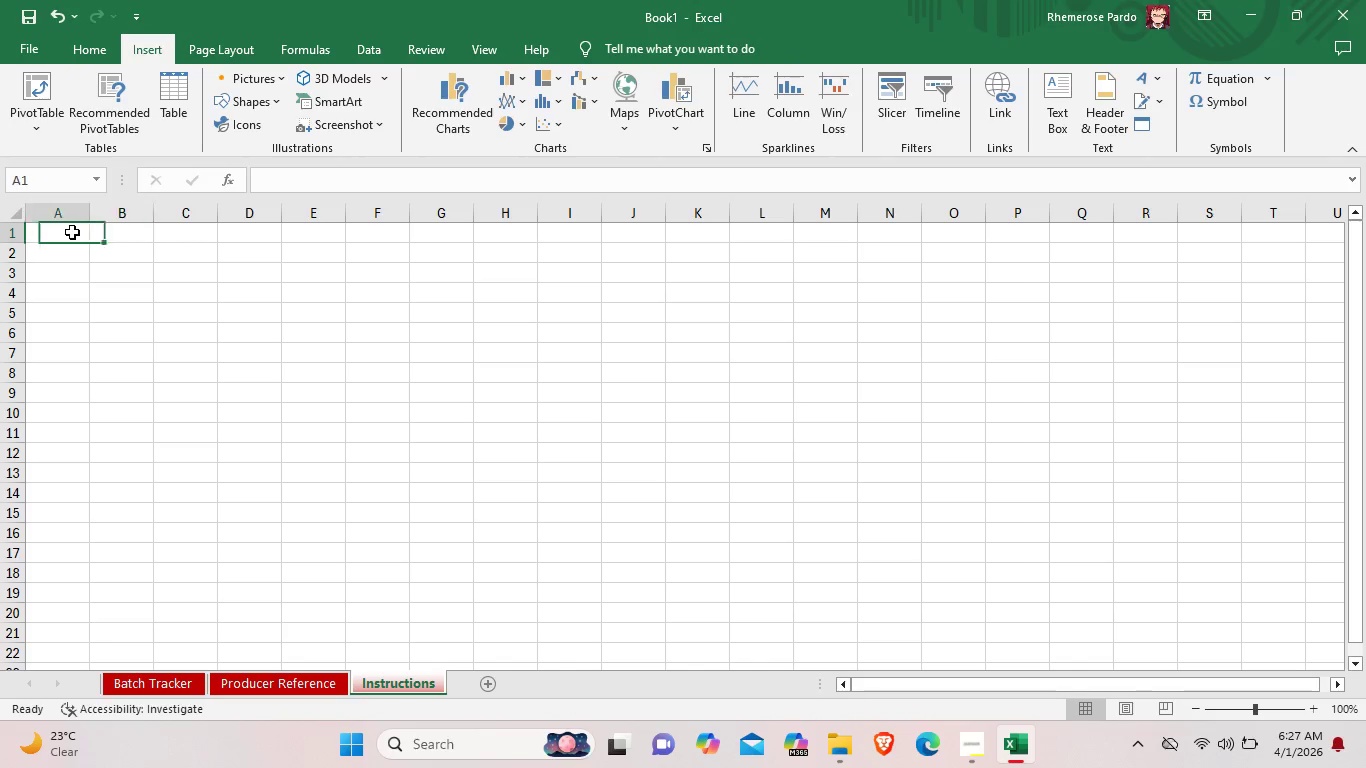 
double_click([72, 232])
 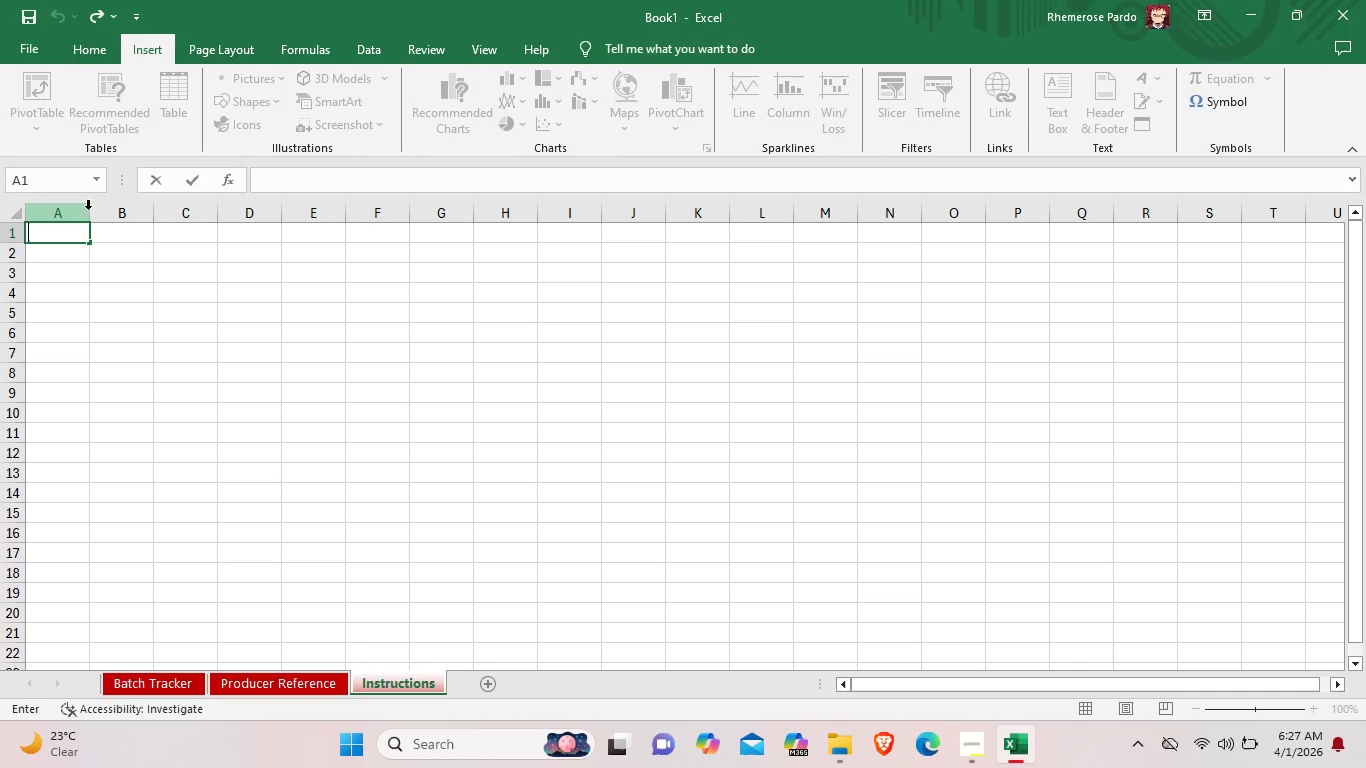 
wait(6.23)
 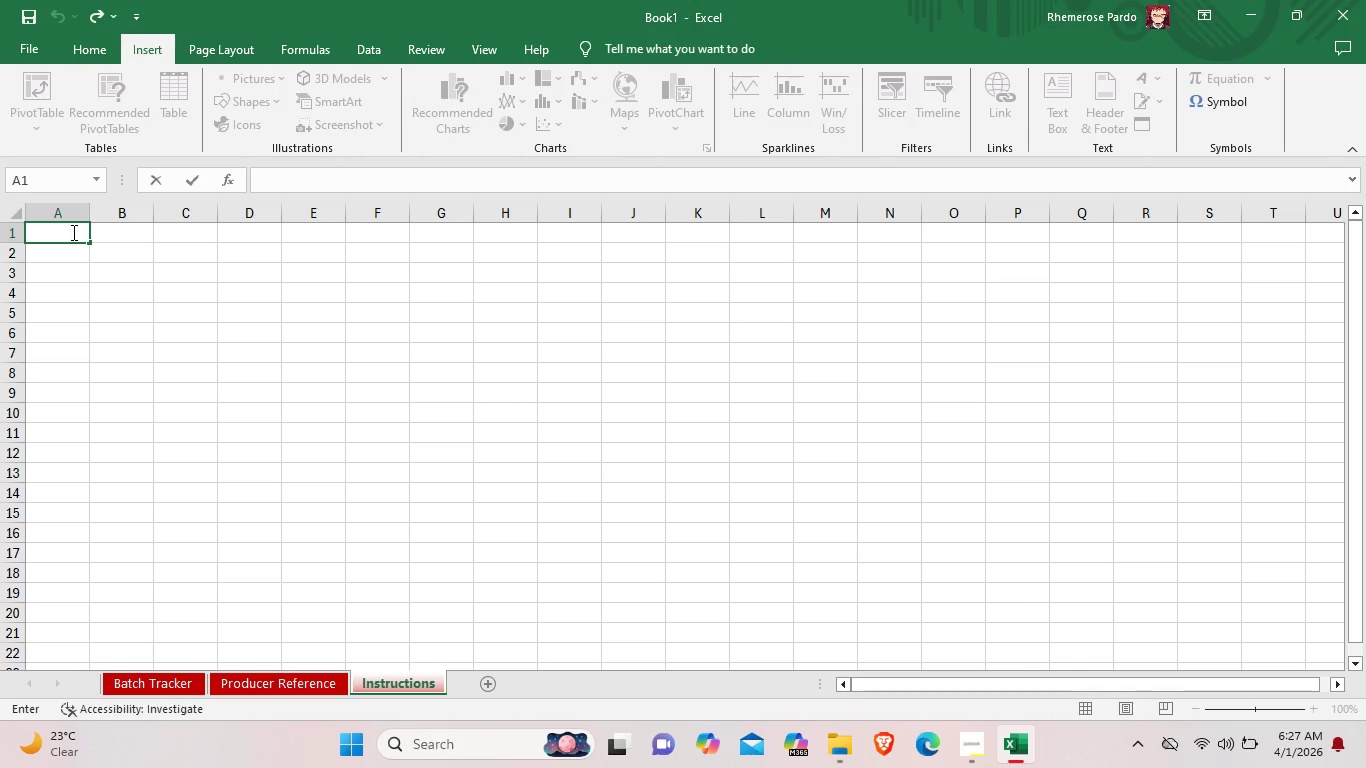 
double_click([90, 212])
 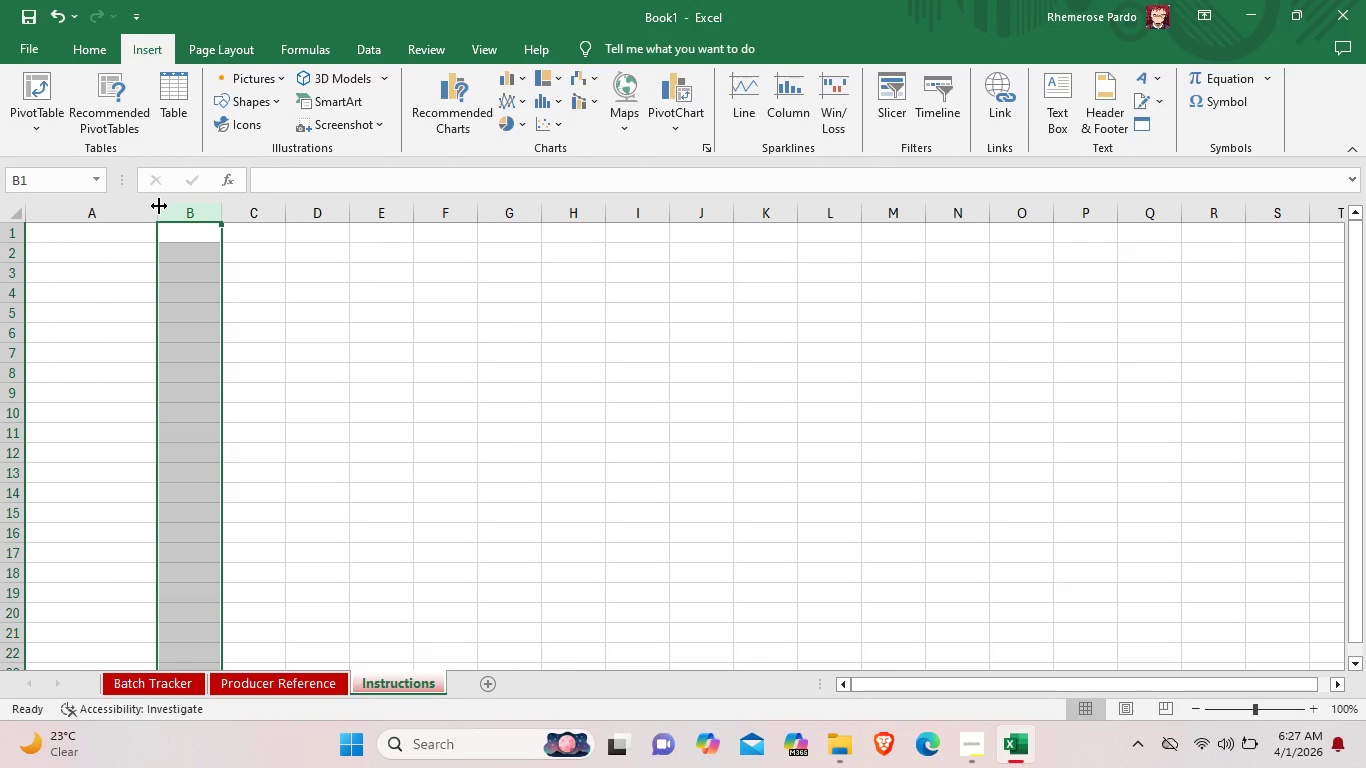 
left_click_drag(start_coordinate=[90, 212], to_coordinate=[158, 206])
 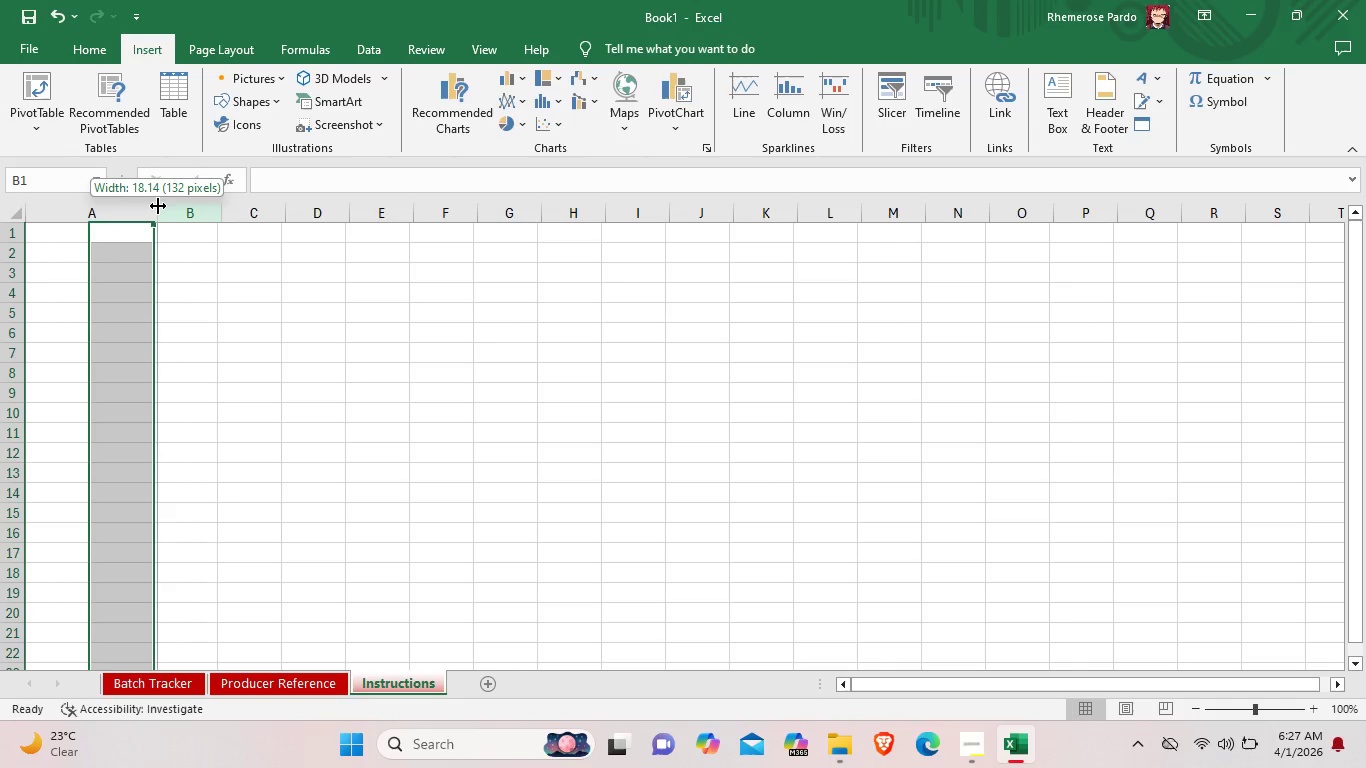 
left_click_drag(start_coordinate=[160, 206], to_coordinate=[227, 212])
 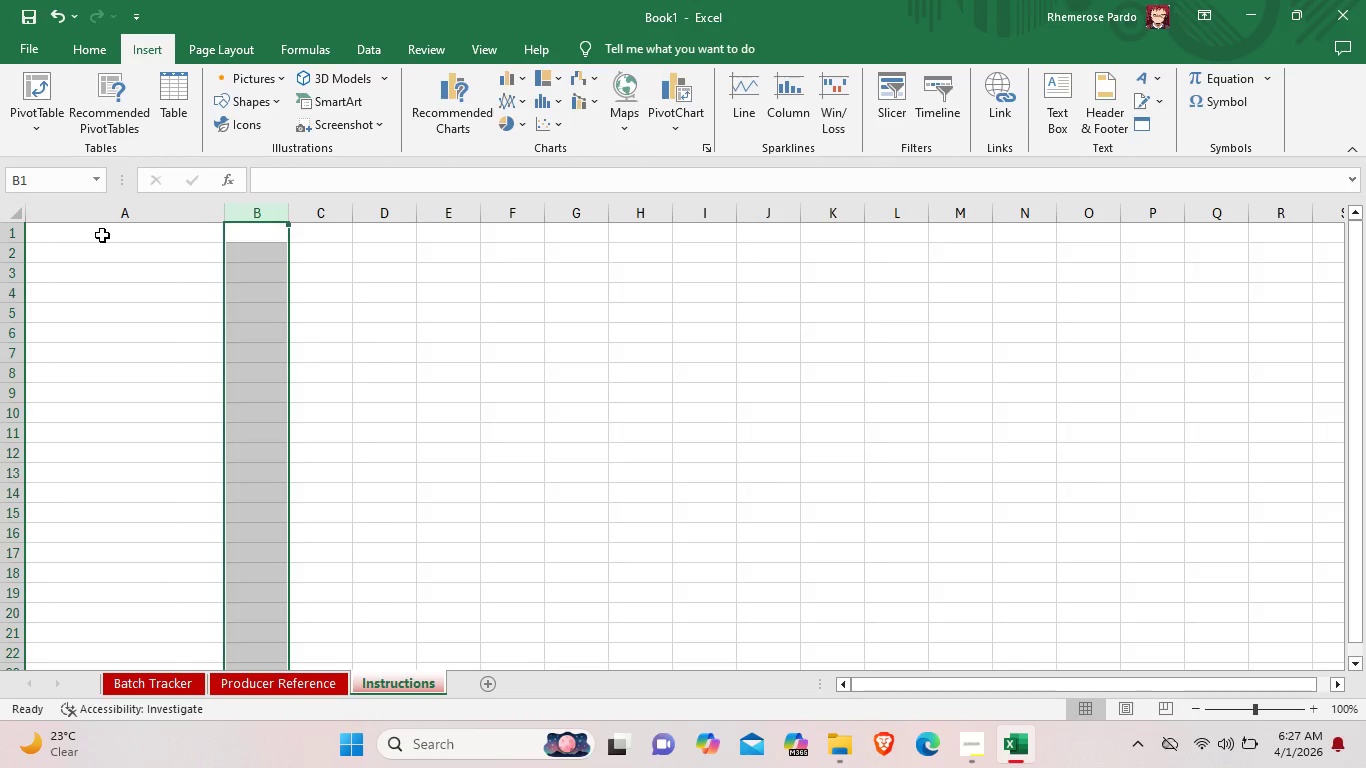 
double_click([102, 235])
 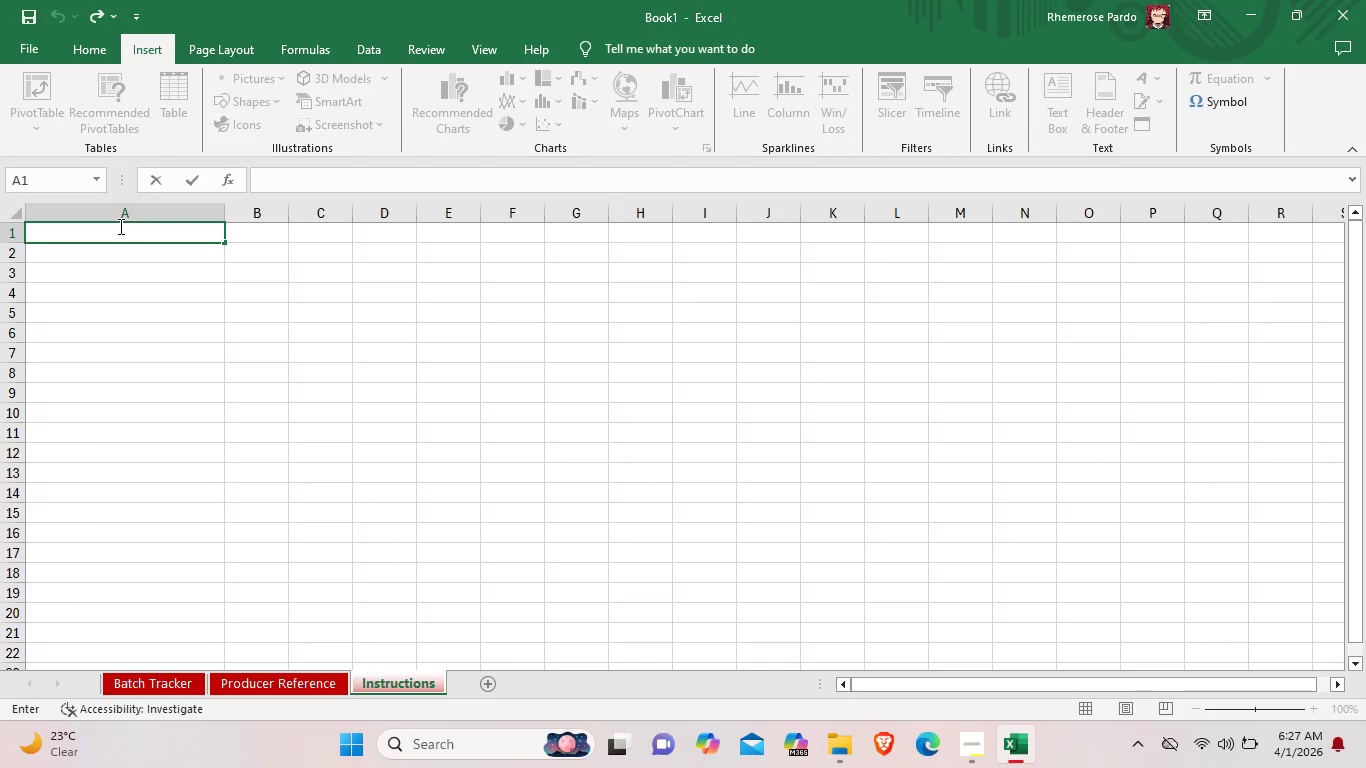 
type(INS)
key(Backspace)
key(Backspace)
type(ms)
key(Backspace)
key(Backspace)
type(nsTruction)
key(Backspace)
key(Backspace)
key(Backspace)
key(Backspace)
key(Backspace)
key(Backspace)
key(Backspace)
key(Backspace)
type(truction)
 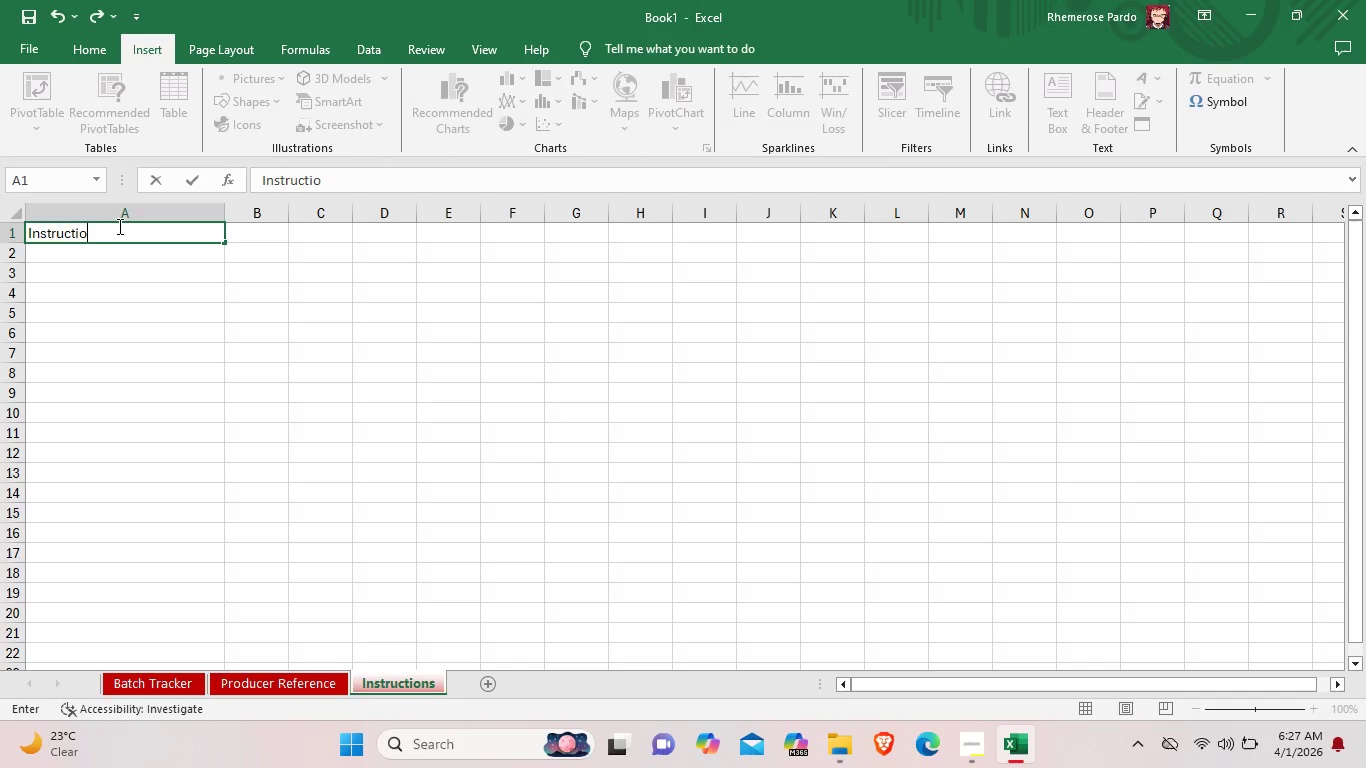 
left_click_drag(start_coordinate=[131, 228], to_coordinate=[28, 229])
 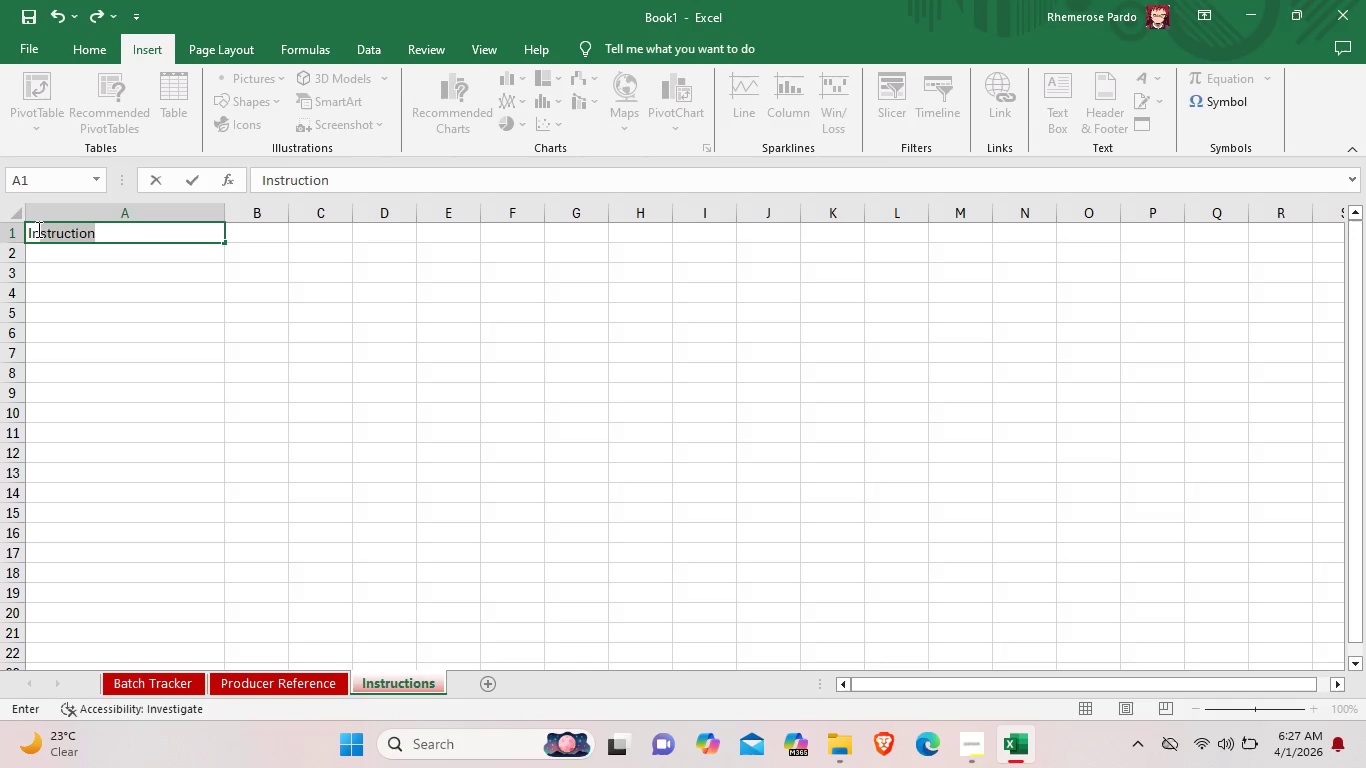 
key(Control+B)
 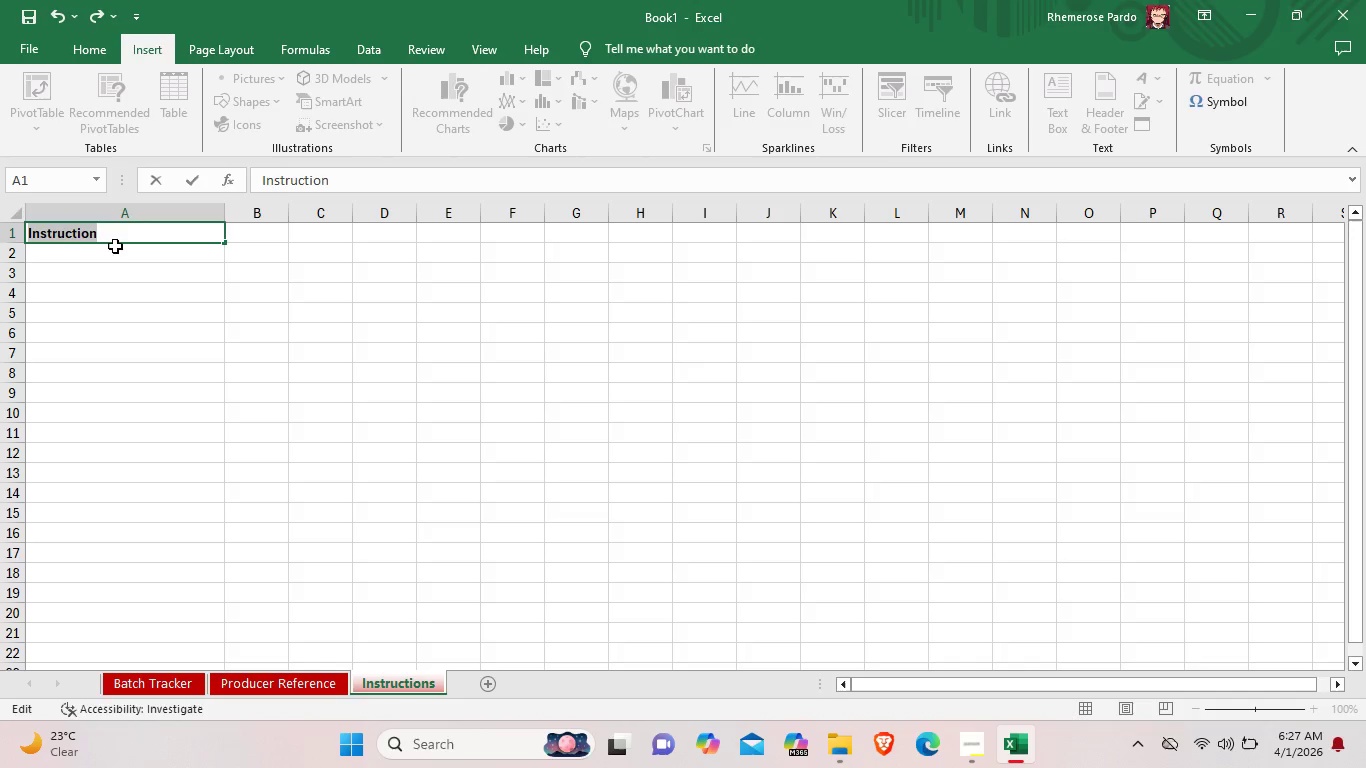 
left_click([121, 236])
 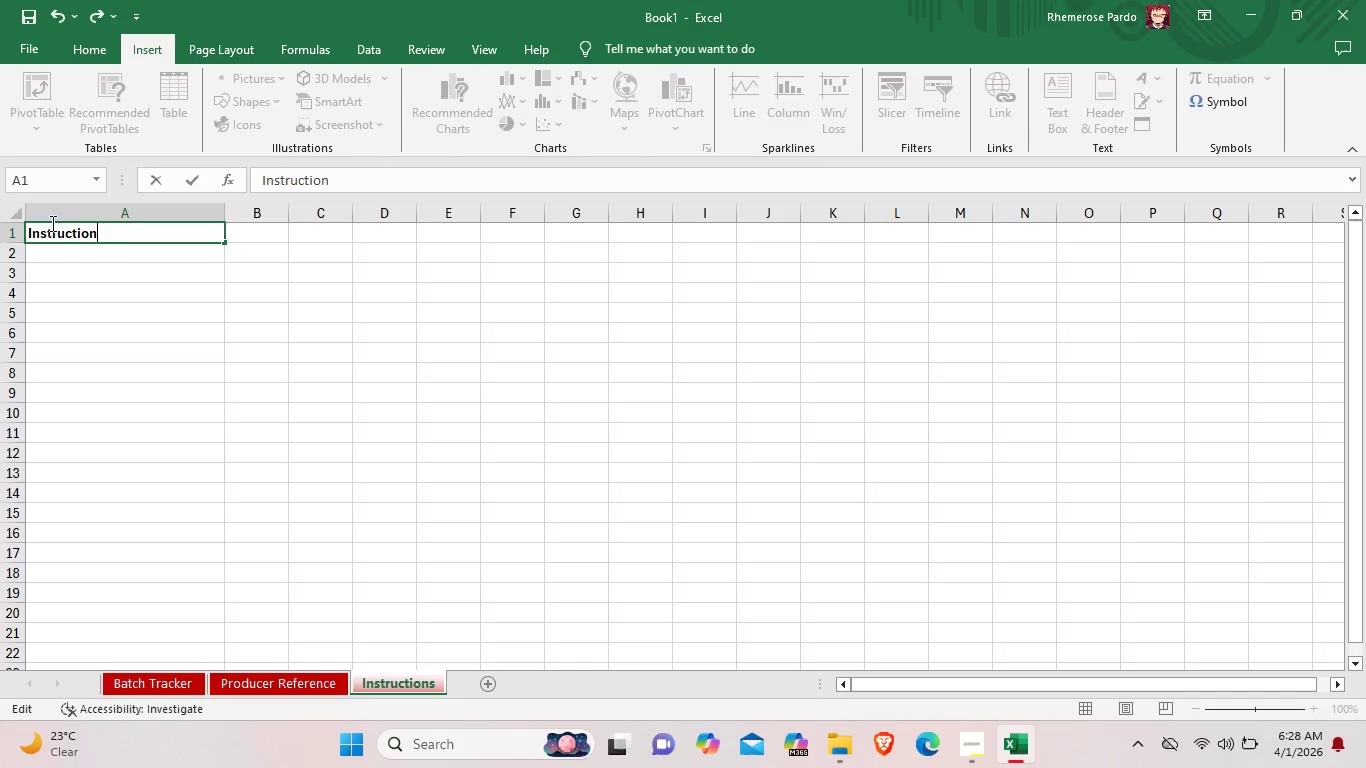 
double_click([59, 254])
 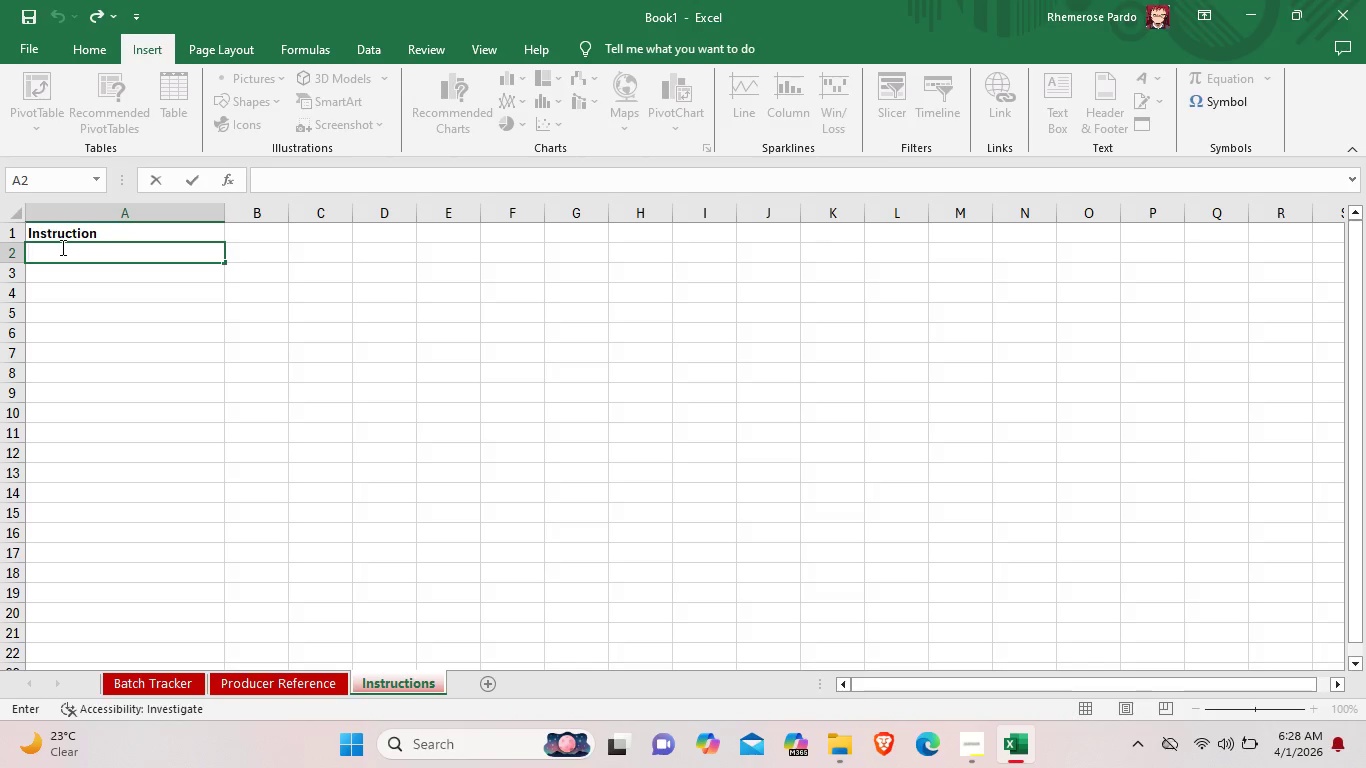 
wait(11.0)
 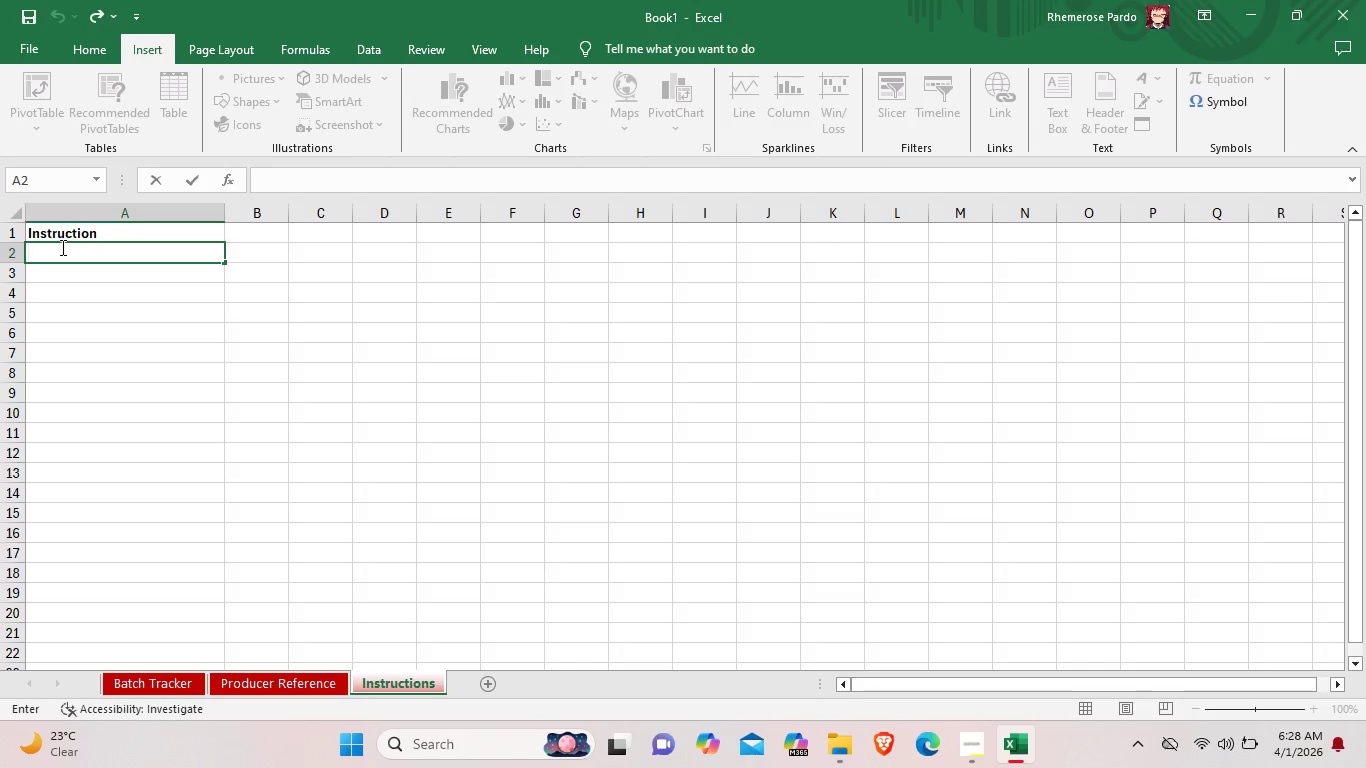 
left_click([157, 687])
 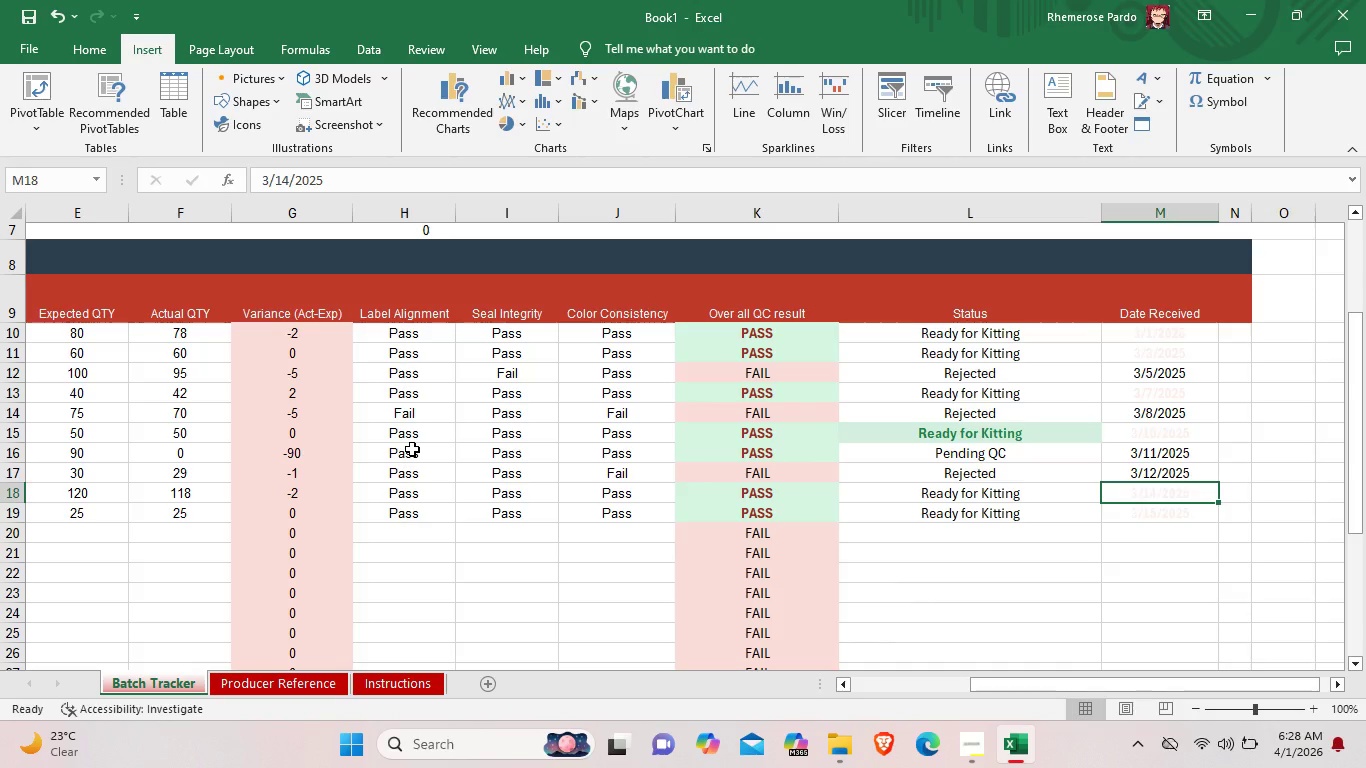 
wait(15.31)
 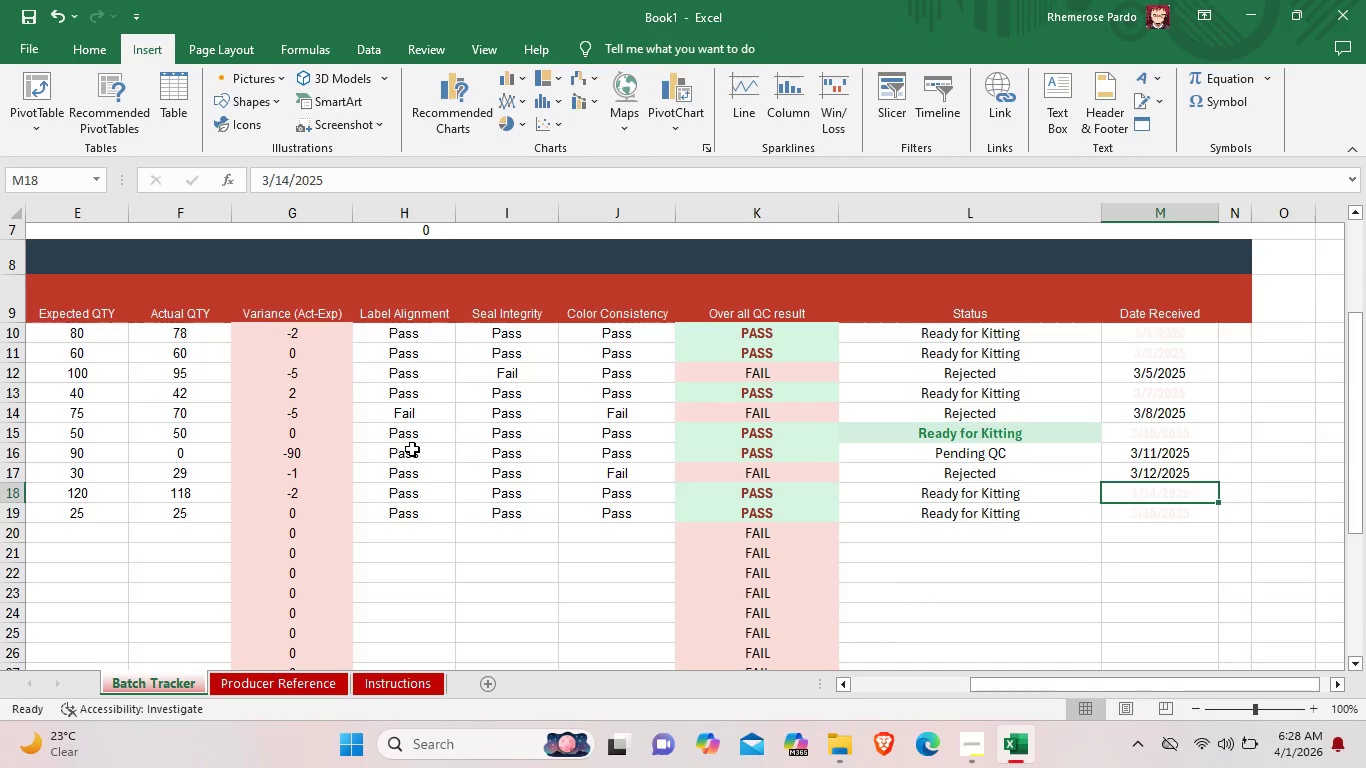 
scroll: coordinate [609, 403], scroll_direction: none, amount: 0.0
 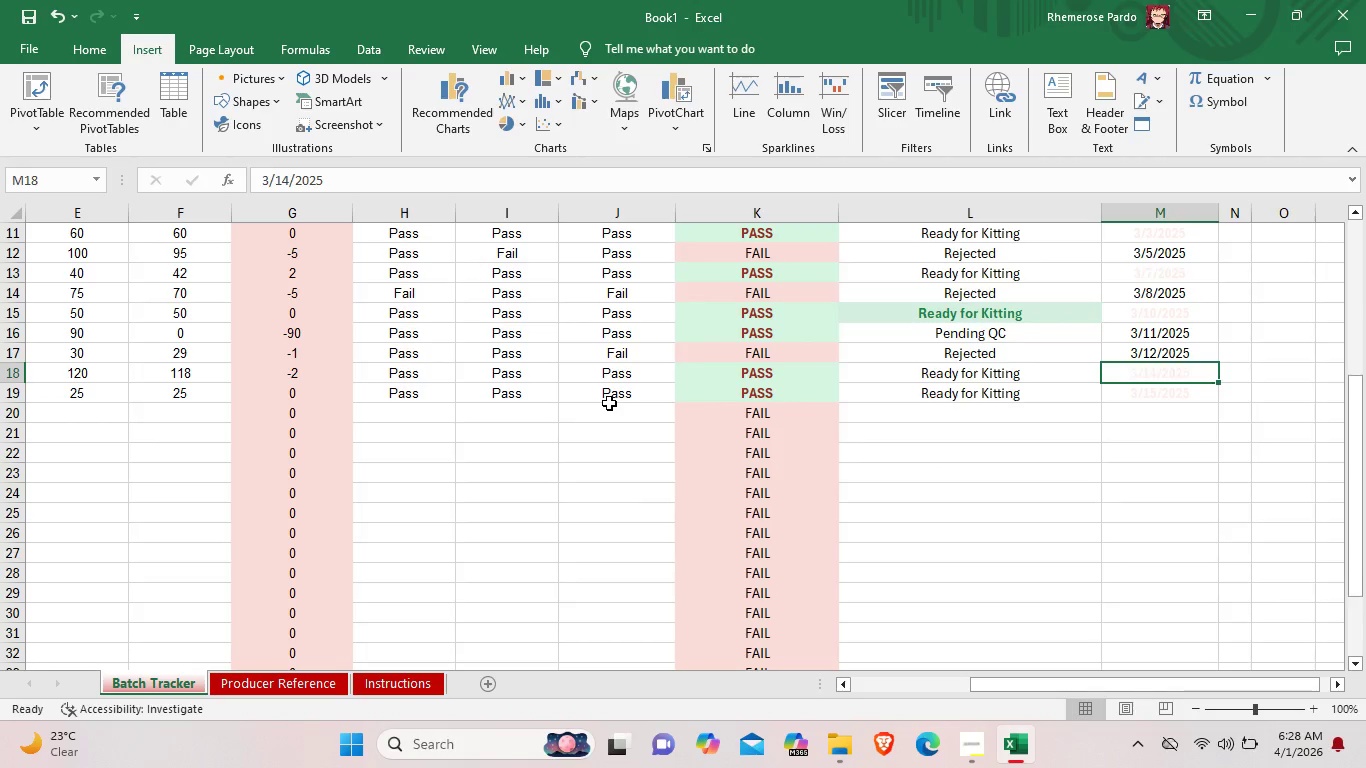 
scroll: coordinate [98, 371], scroll_direction: up, amount: 5.0
 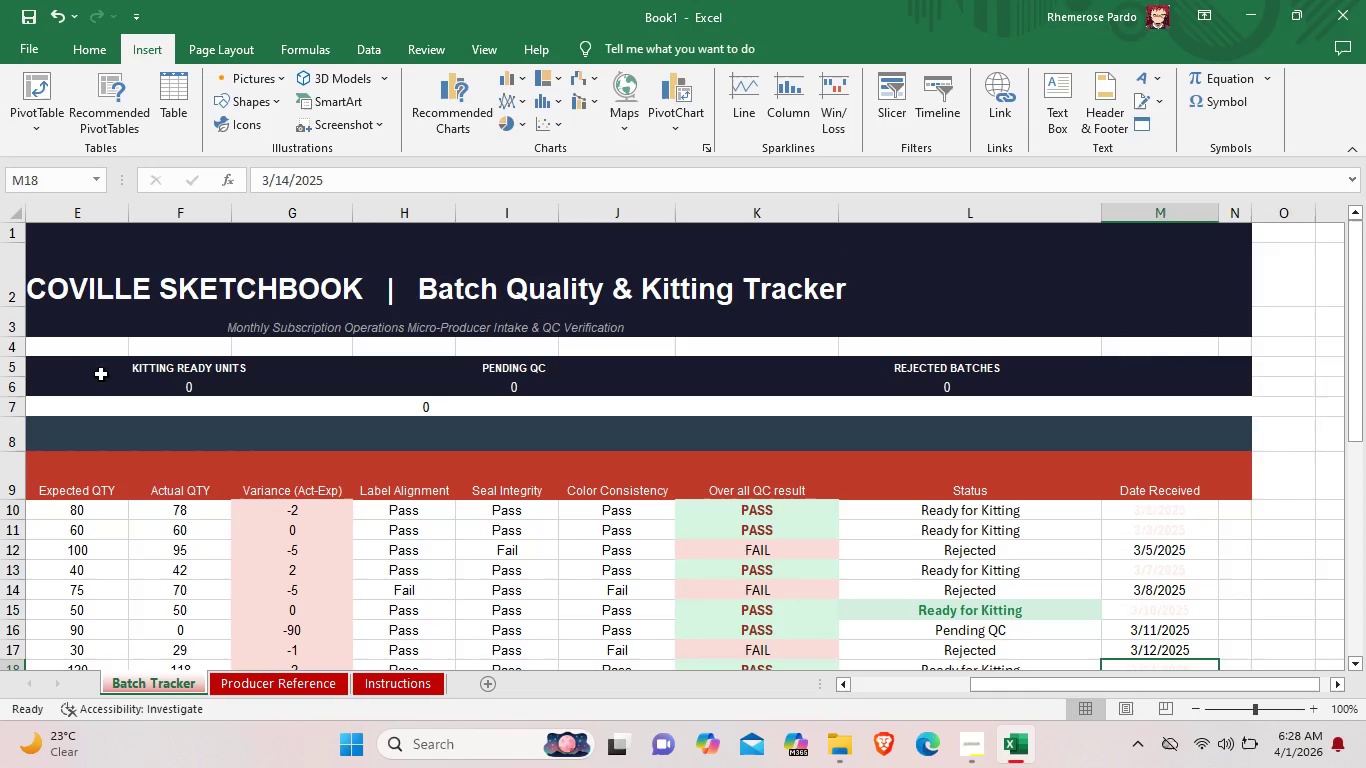 
left_click_drag(start_coordinate=[993, 689], to_coordinate=[811, 689])
 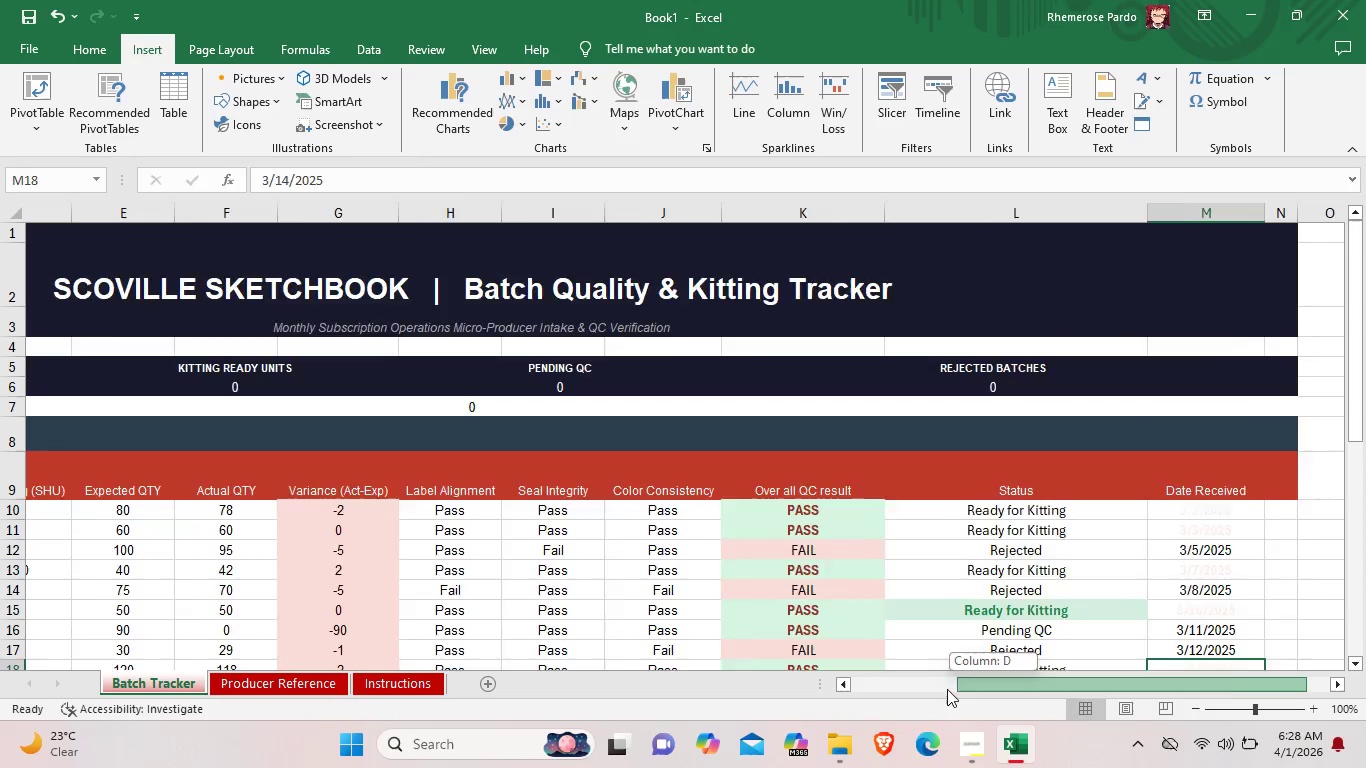 
scroll: coordinate [206, 449], scroll_direction: down, amount: 8.0
 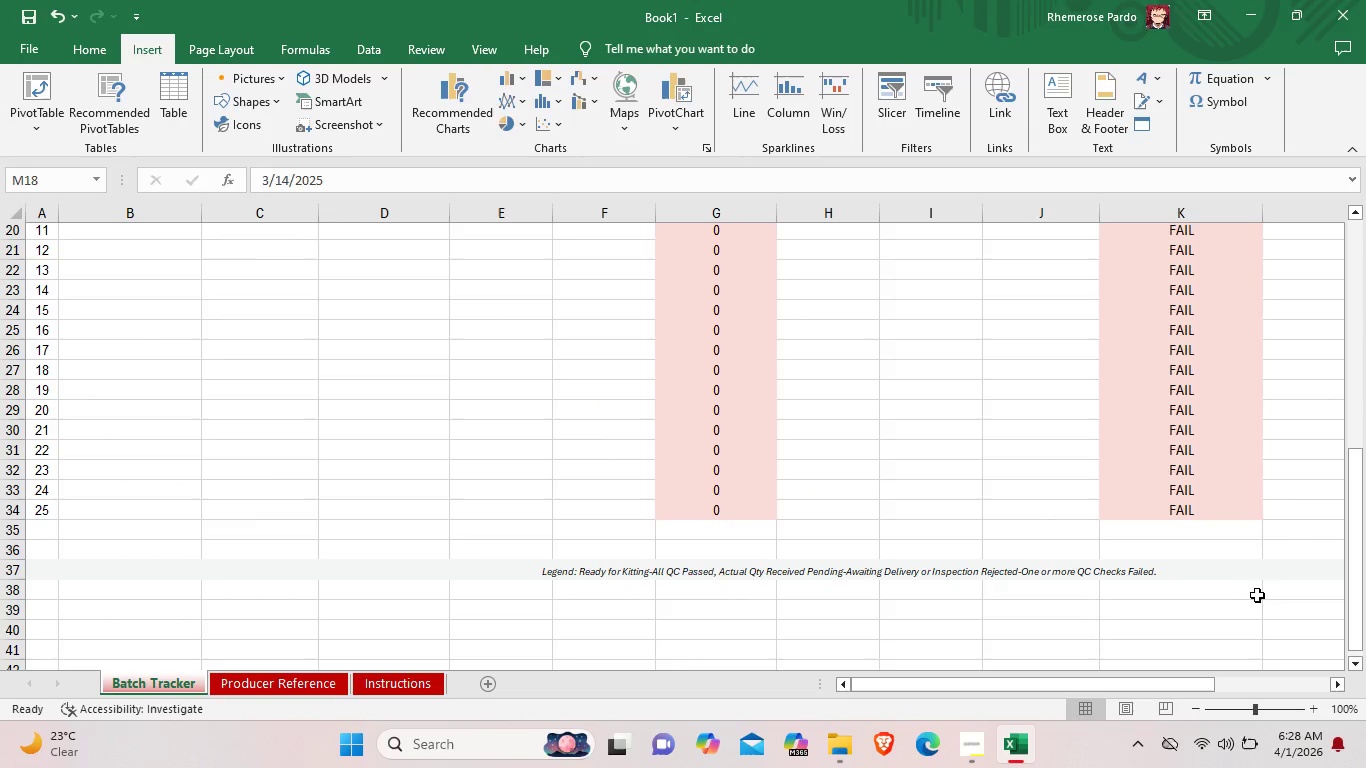 
left_click_drag(start_coordinate=[1280, 584], to_coordinate=[191, 222])
 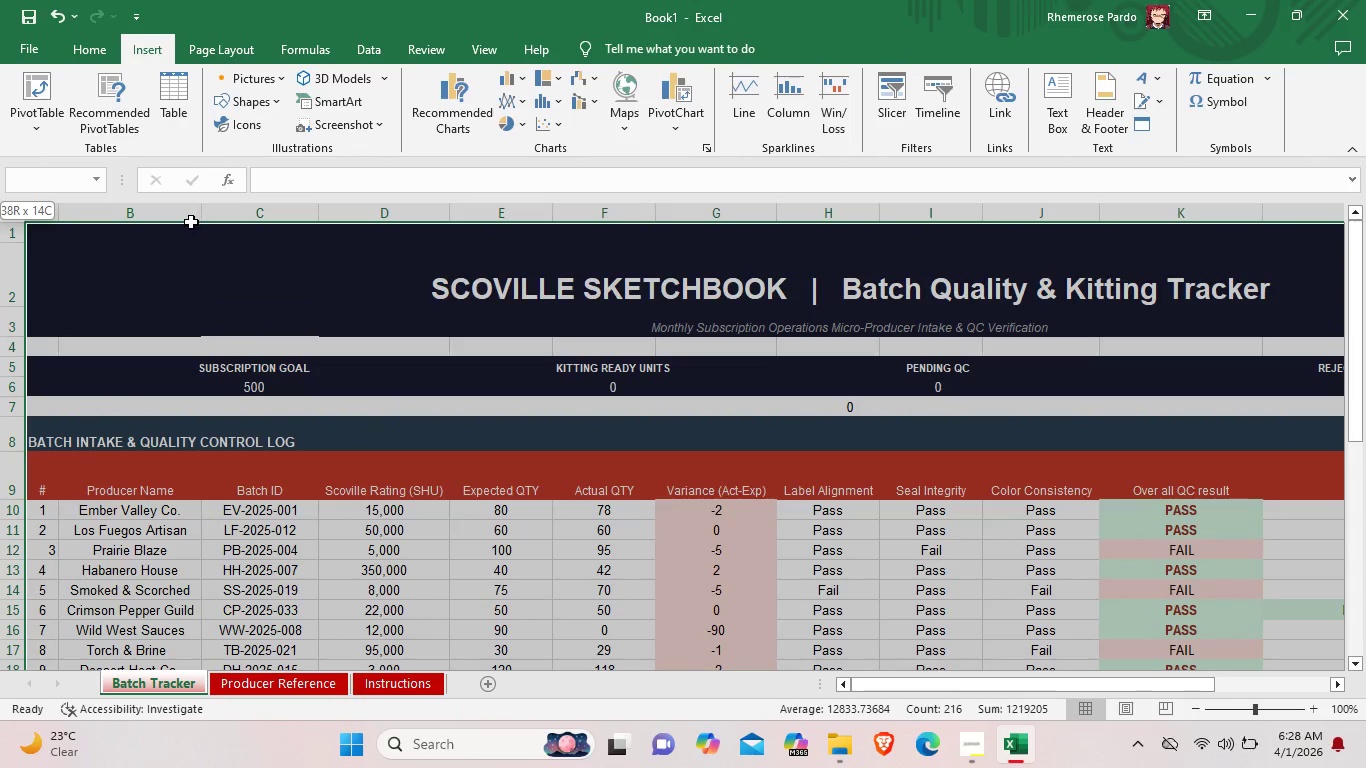 
scroll: coordinate [216, 209], scroll_direction: up, amount: 4.0
 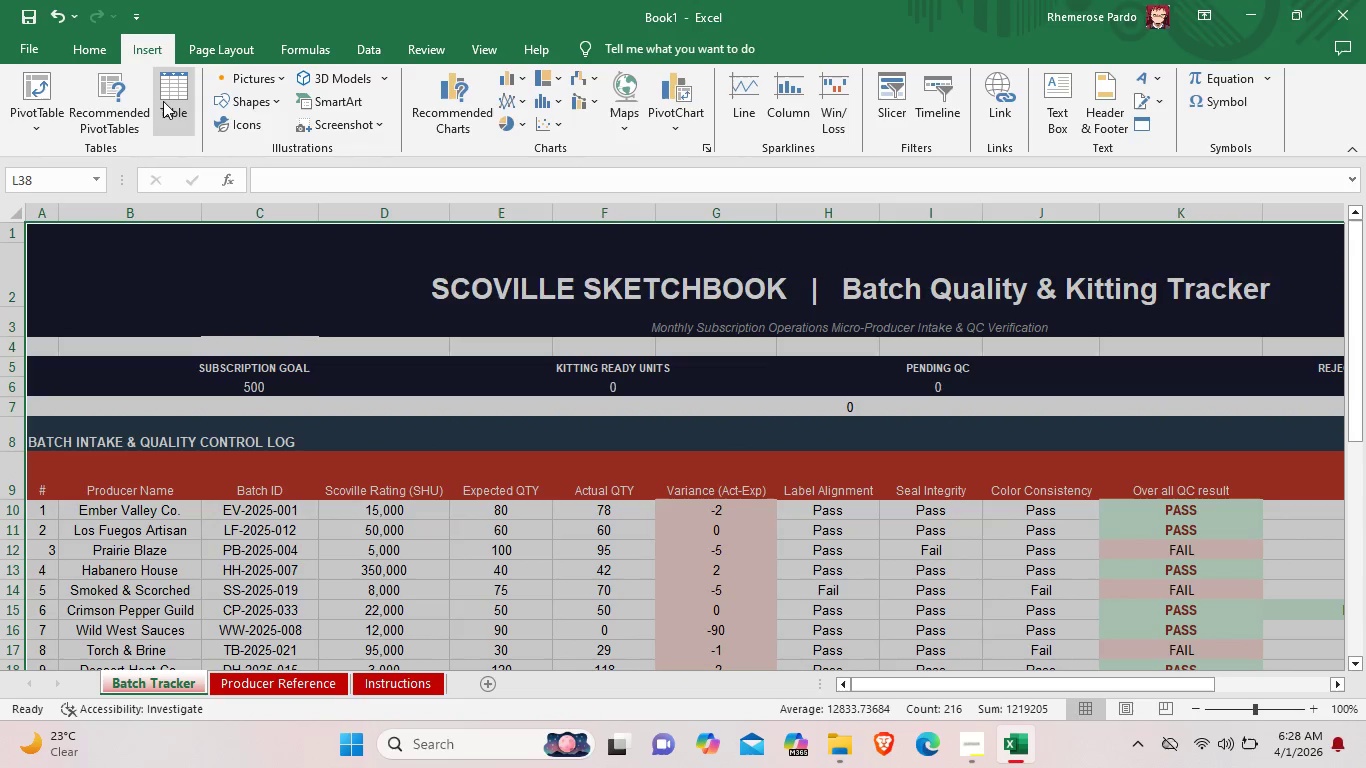 
left_click([86, 48])
 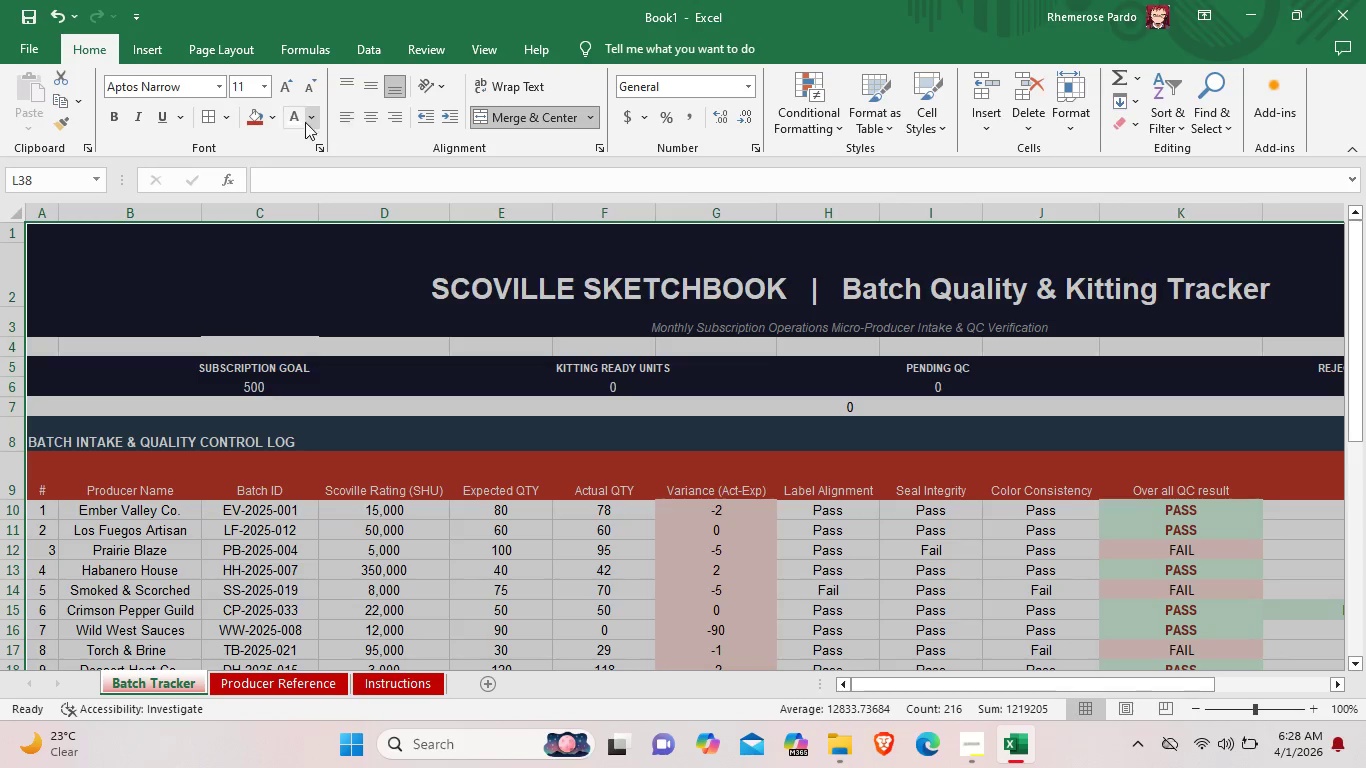 
left_click([230, 115])
 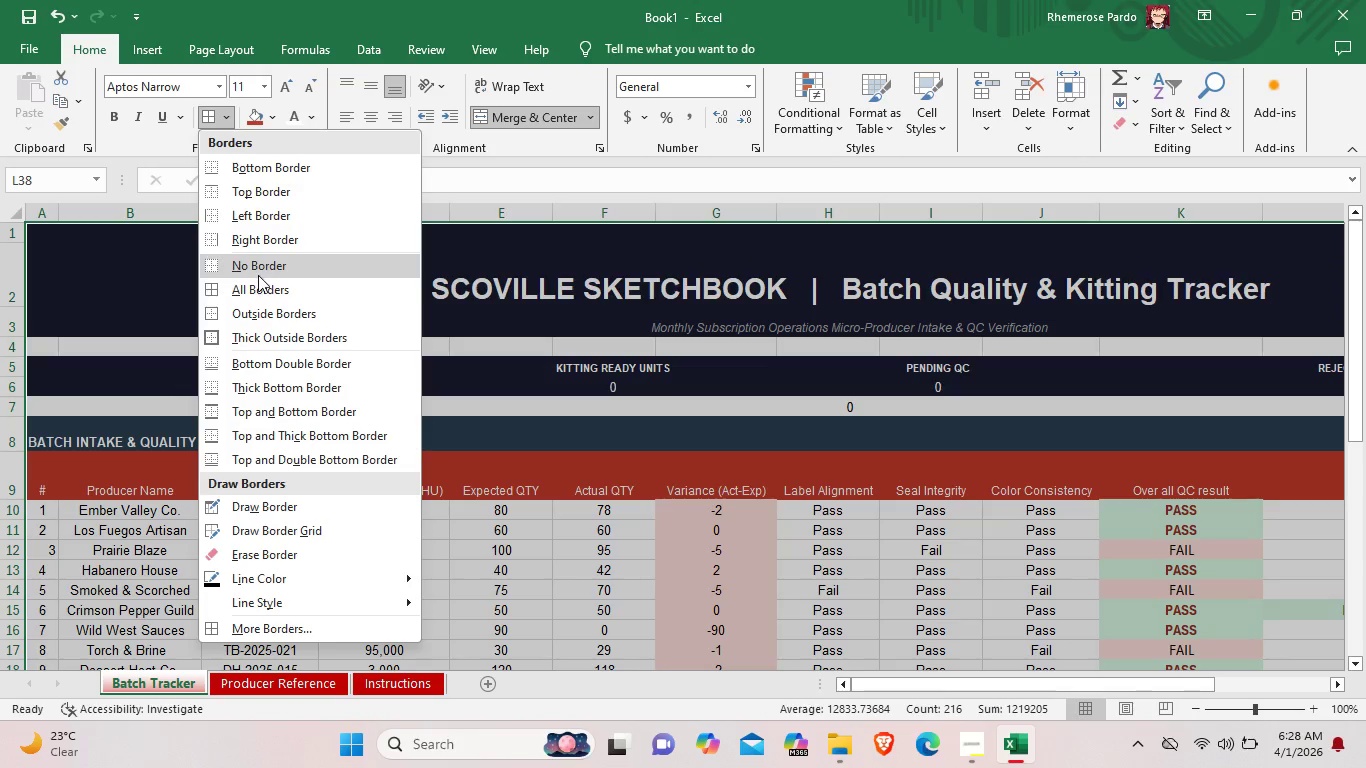 
left_click([259, 281])
 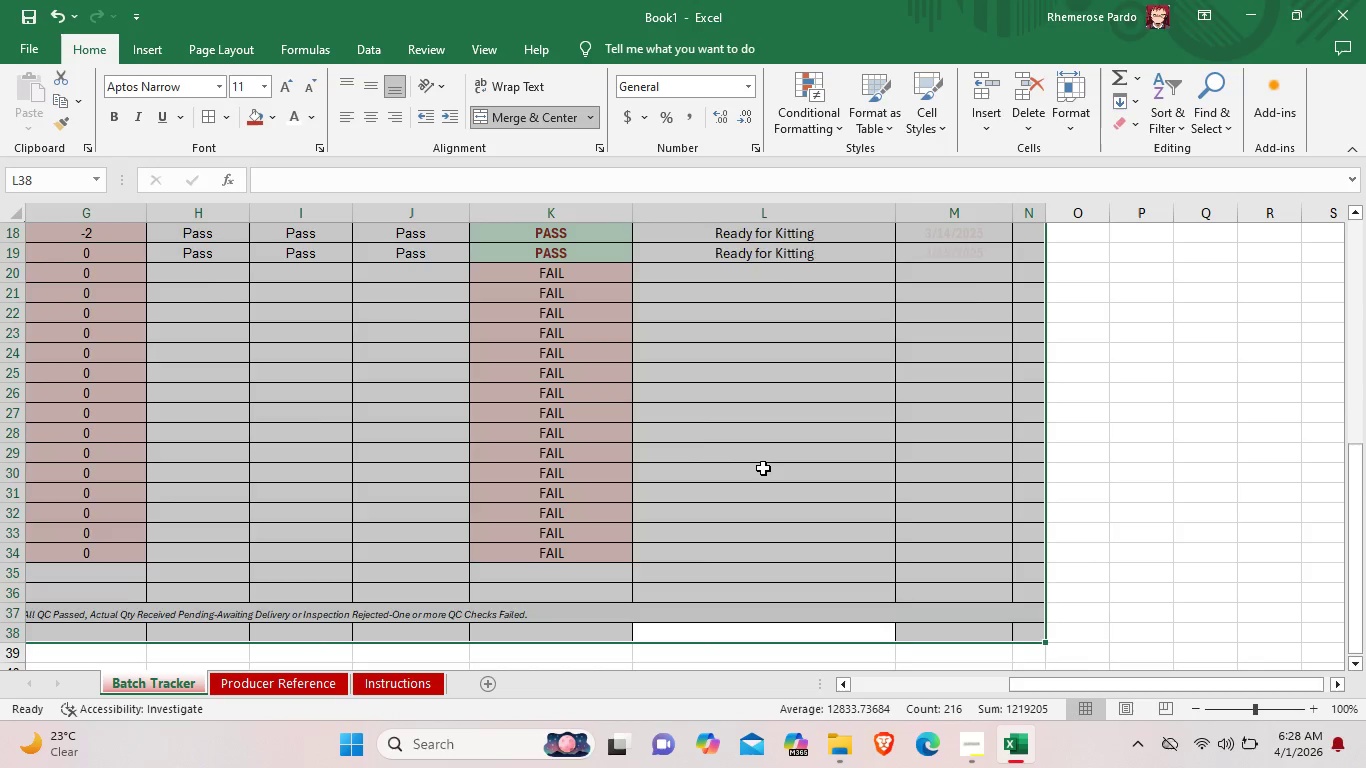 
scroll: coordinate [760, 469], scroll_direction: up, amount: 14.0
 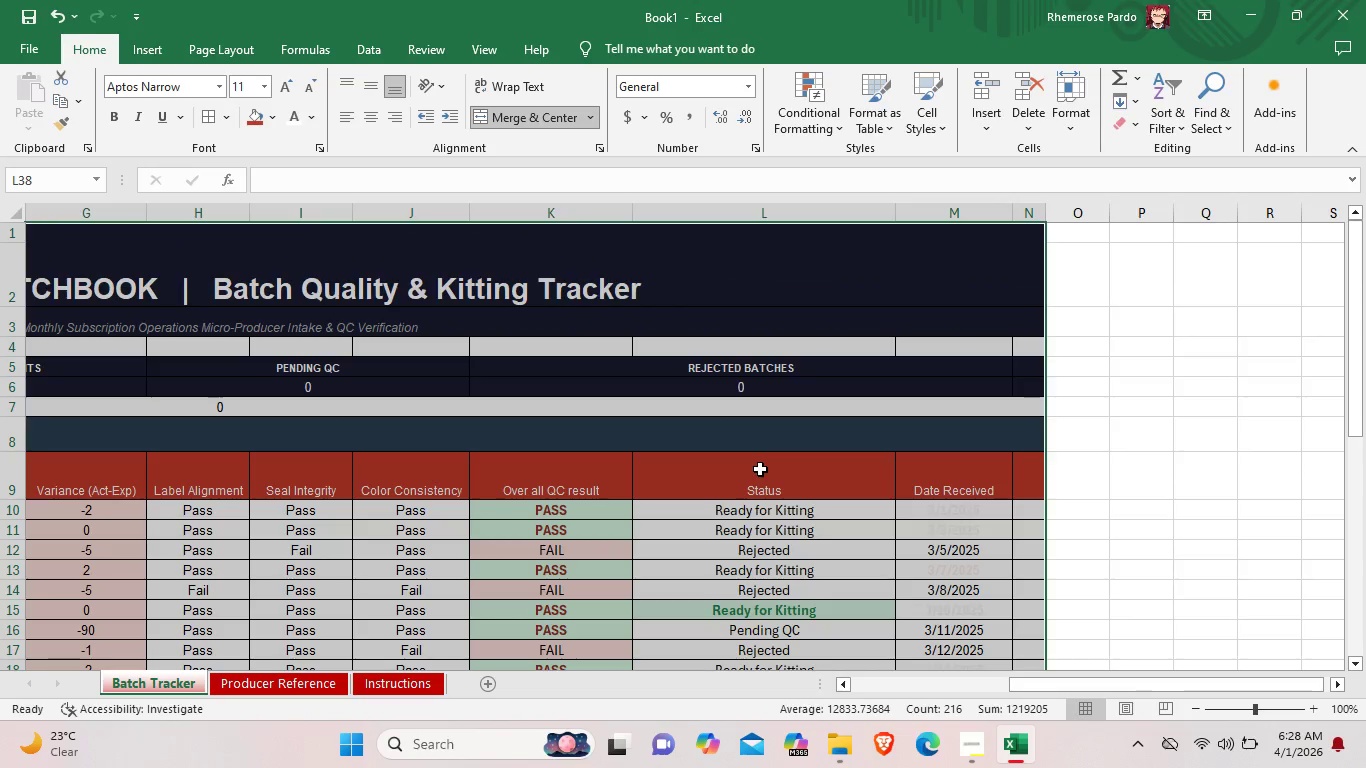 
left_click_drag(start_coordinate=[1073, 690], to_coordinate=[891, 705])
 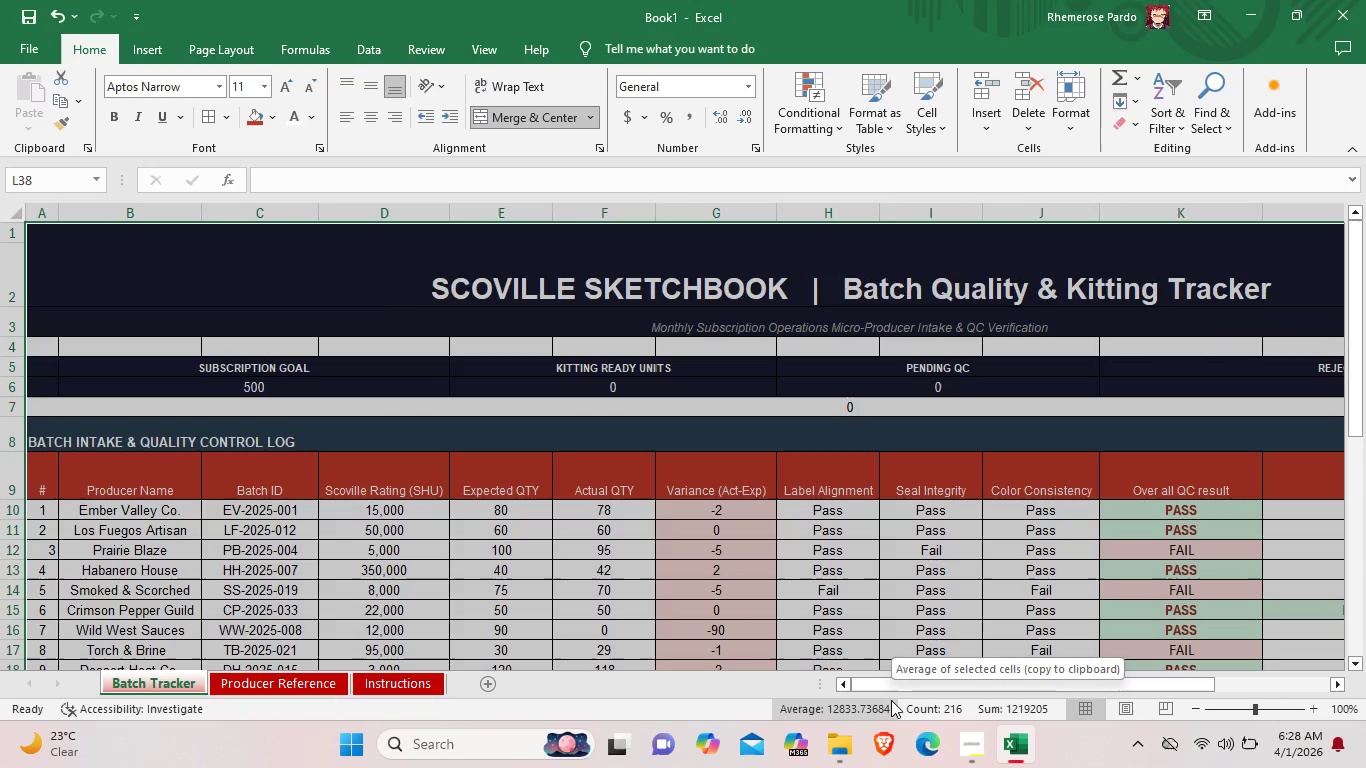 
scroll: coordinate [568, 580], scroll_direction: down, amount: 9.0
 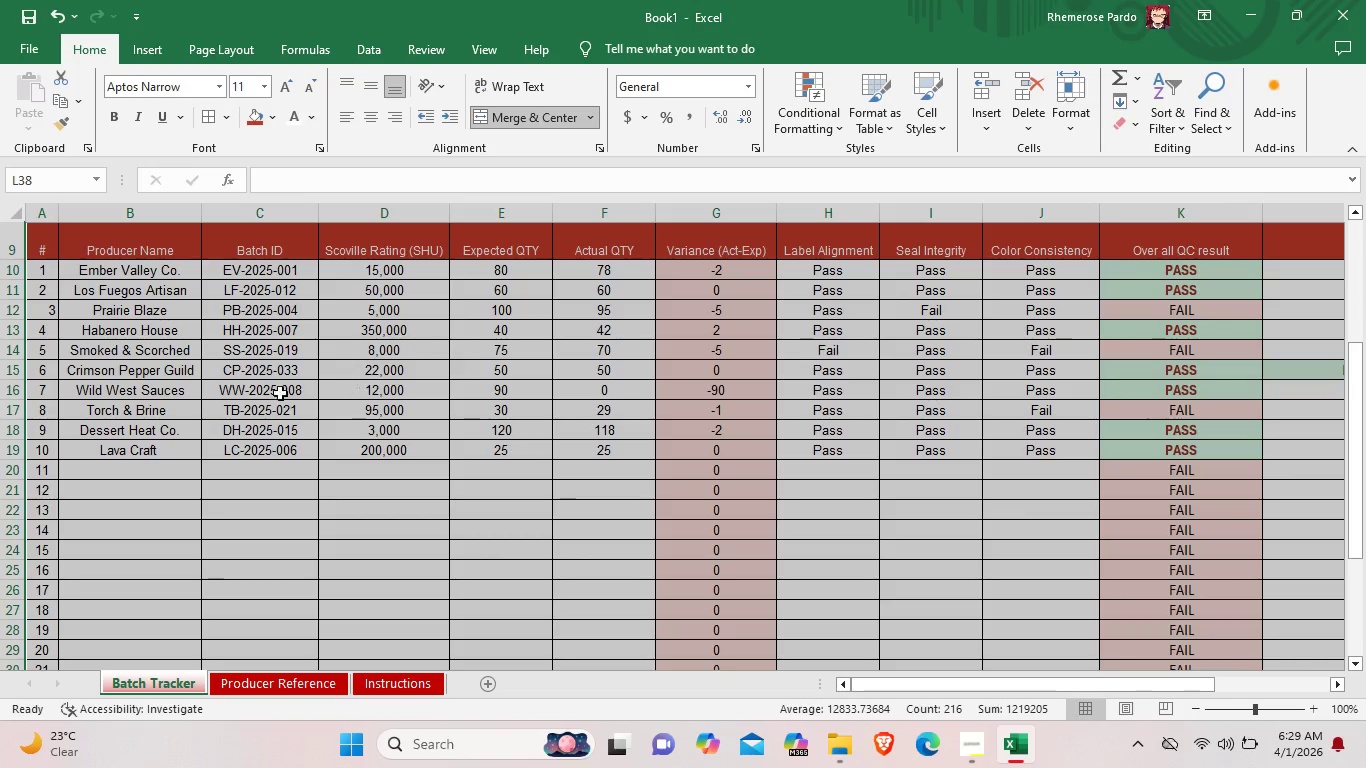 
left_click([263, 381])
 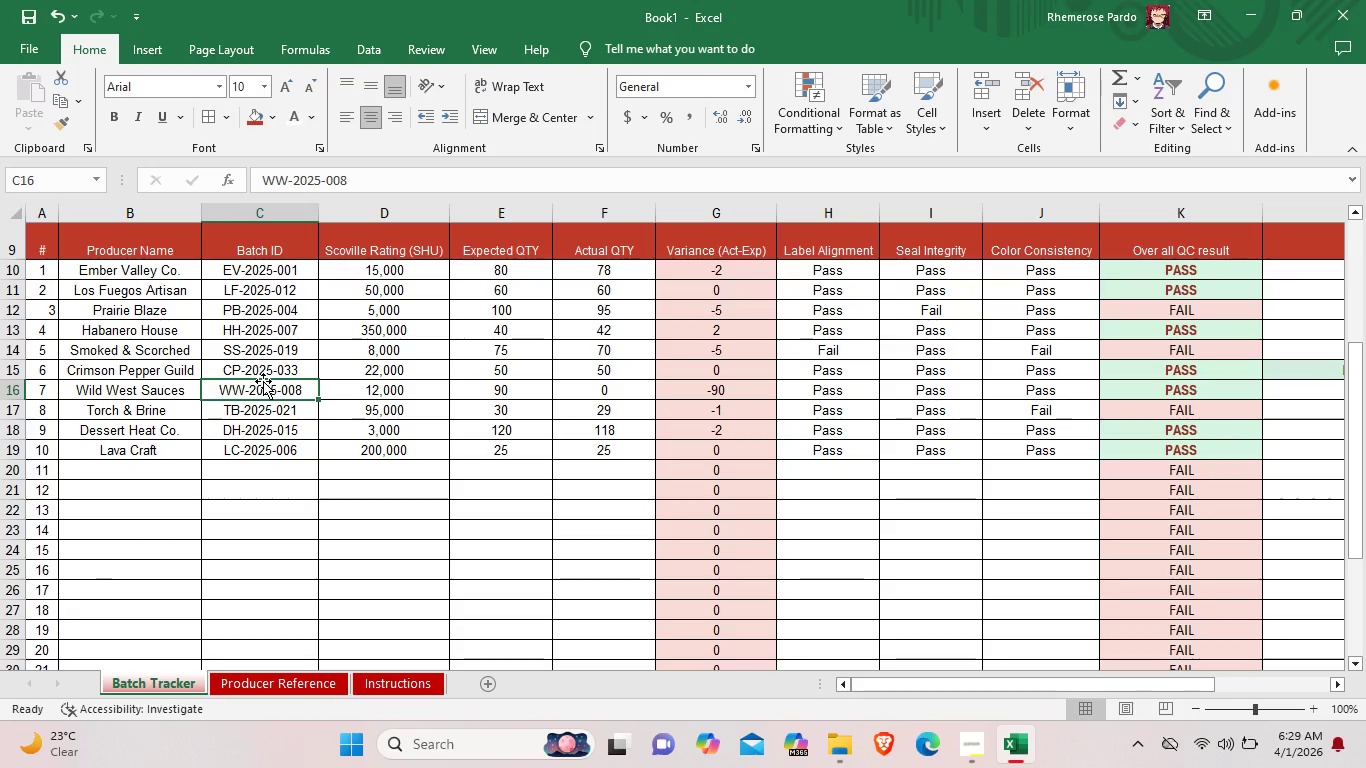 
scroll: coordinate [344, 415], scroll_direction: up, amount: 7.0
 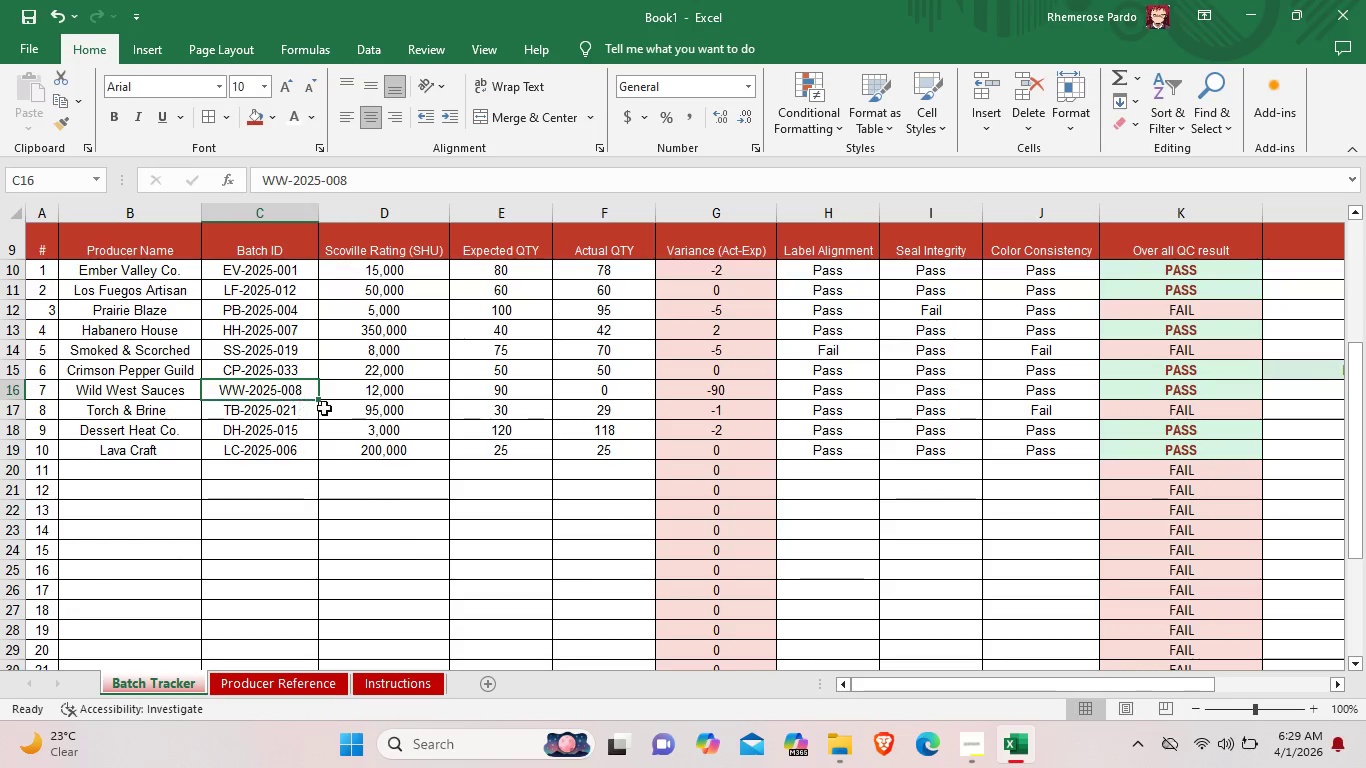 
scroll: coordinate [792, 566], scroll_direction: down, amount: 12.0
 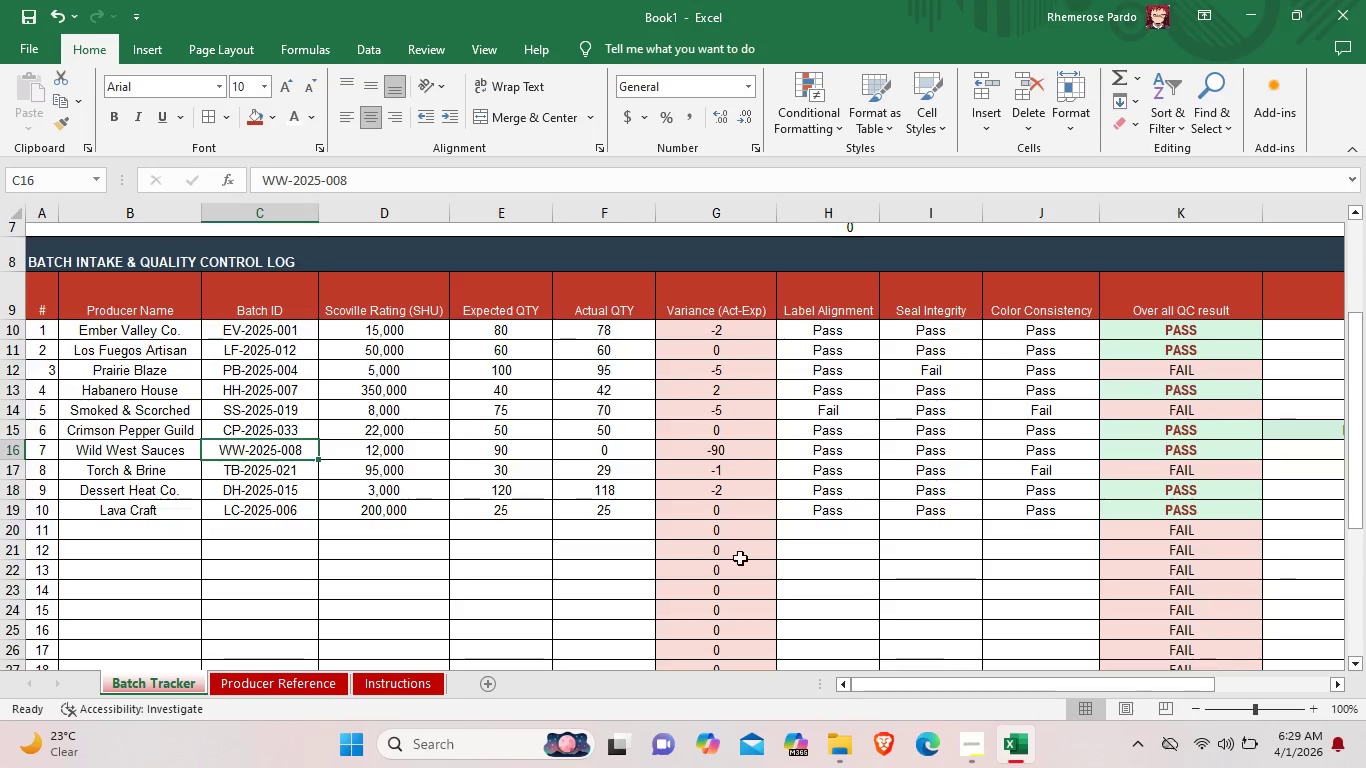 
scroll: coordinate [801, 569], scroll_direction: up, amount: 3.0
 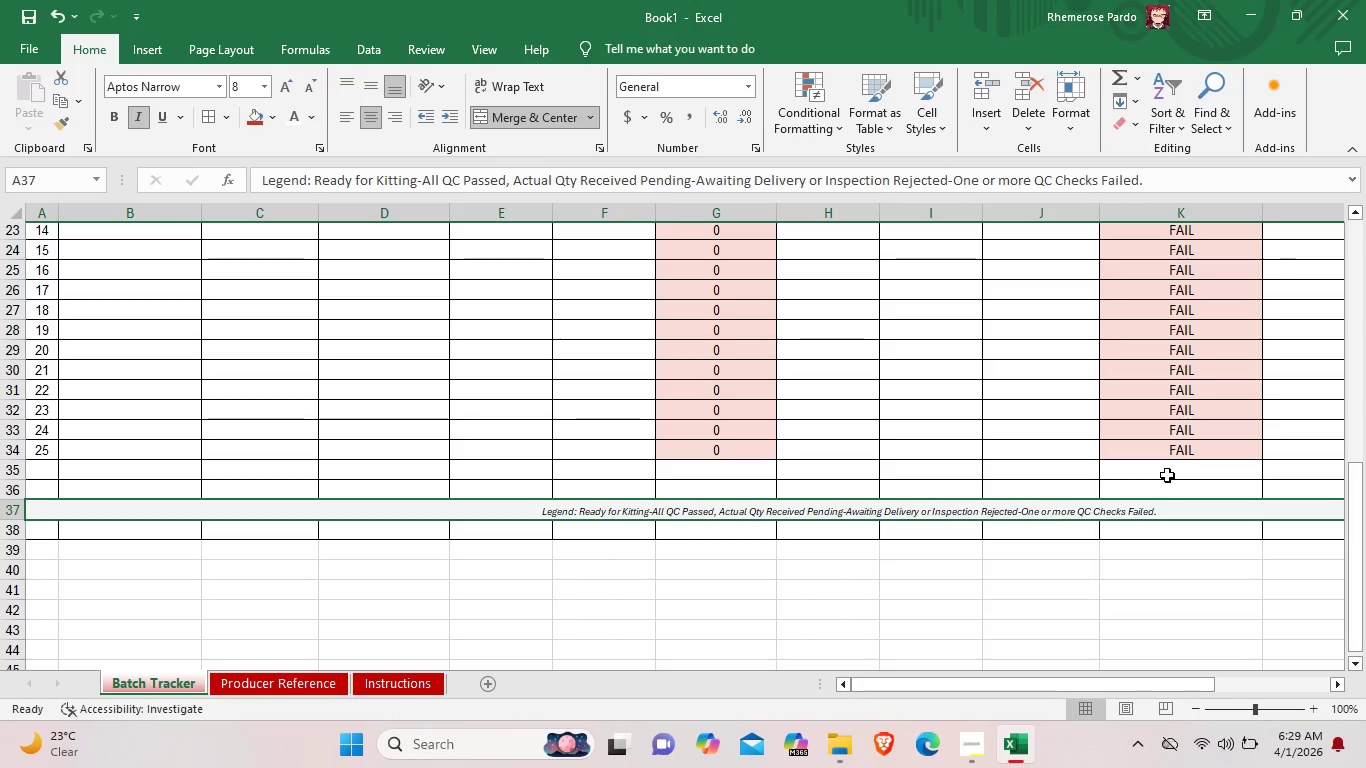 
wait(14.21)
 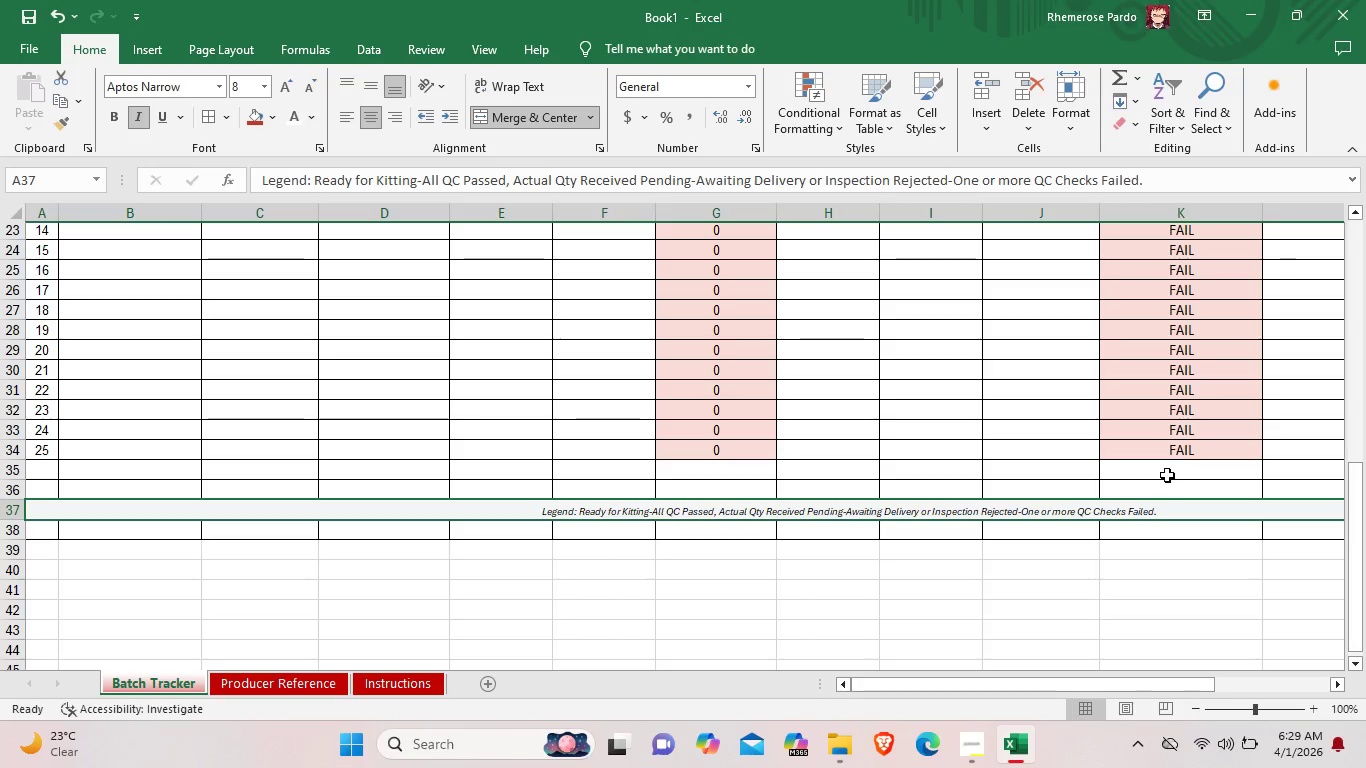 
left_click([971, 745])